 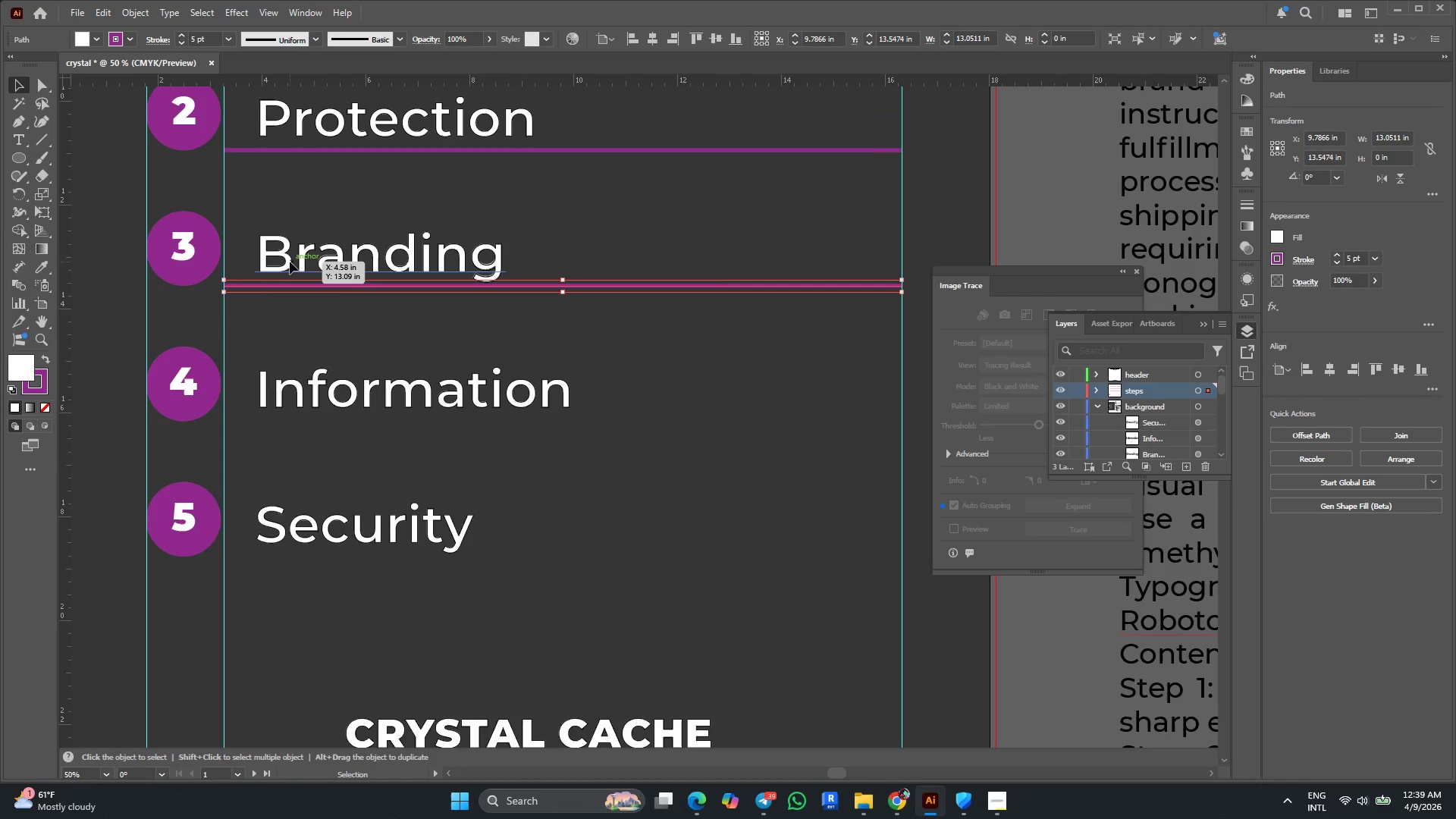 
hold_key(key=AltLeft, duration=1.5)
left_click_drag(start_coordinate=[248, 289], to_coordinate=[248, 341])
 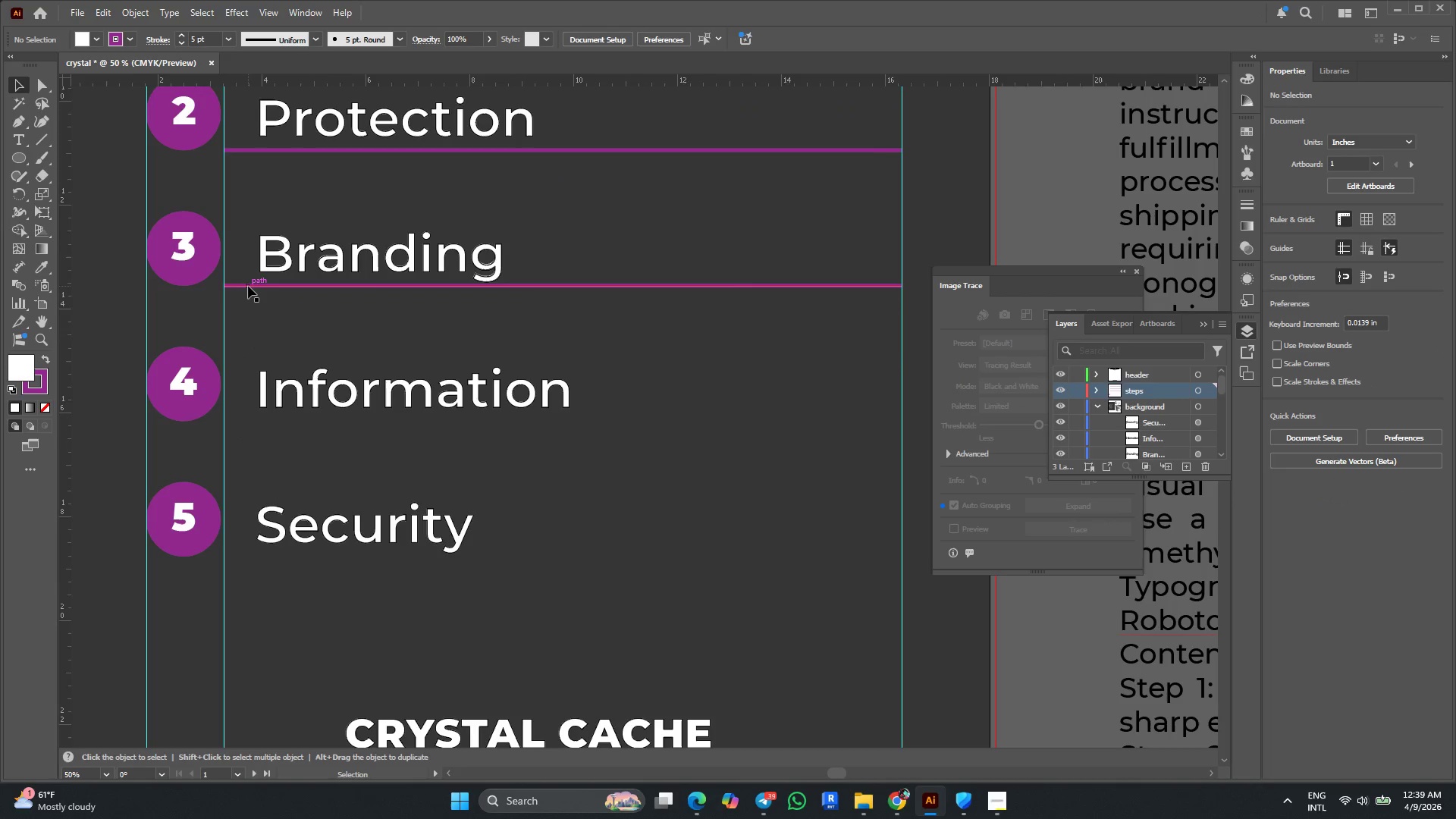 
hold_key(key=AltLeft, duration=2.19)
left_click_drag(start_coordinate=[248, 286], to_coordinate=[246, 421])
 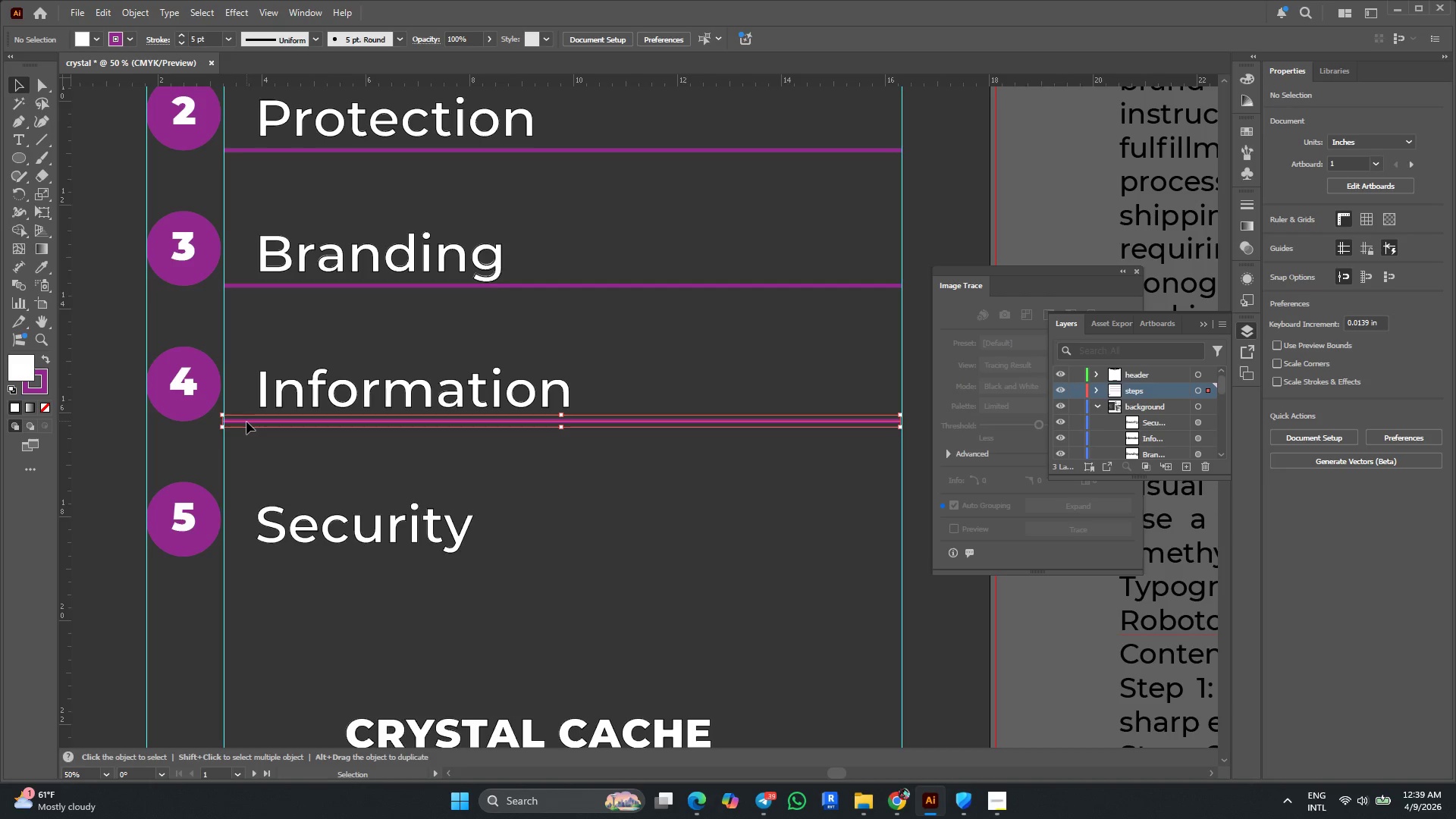 
left_click([246, 422])
 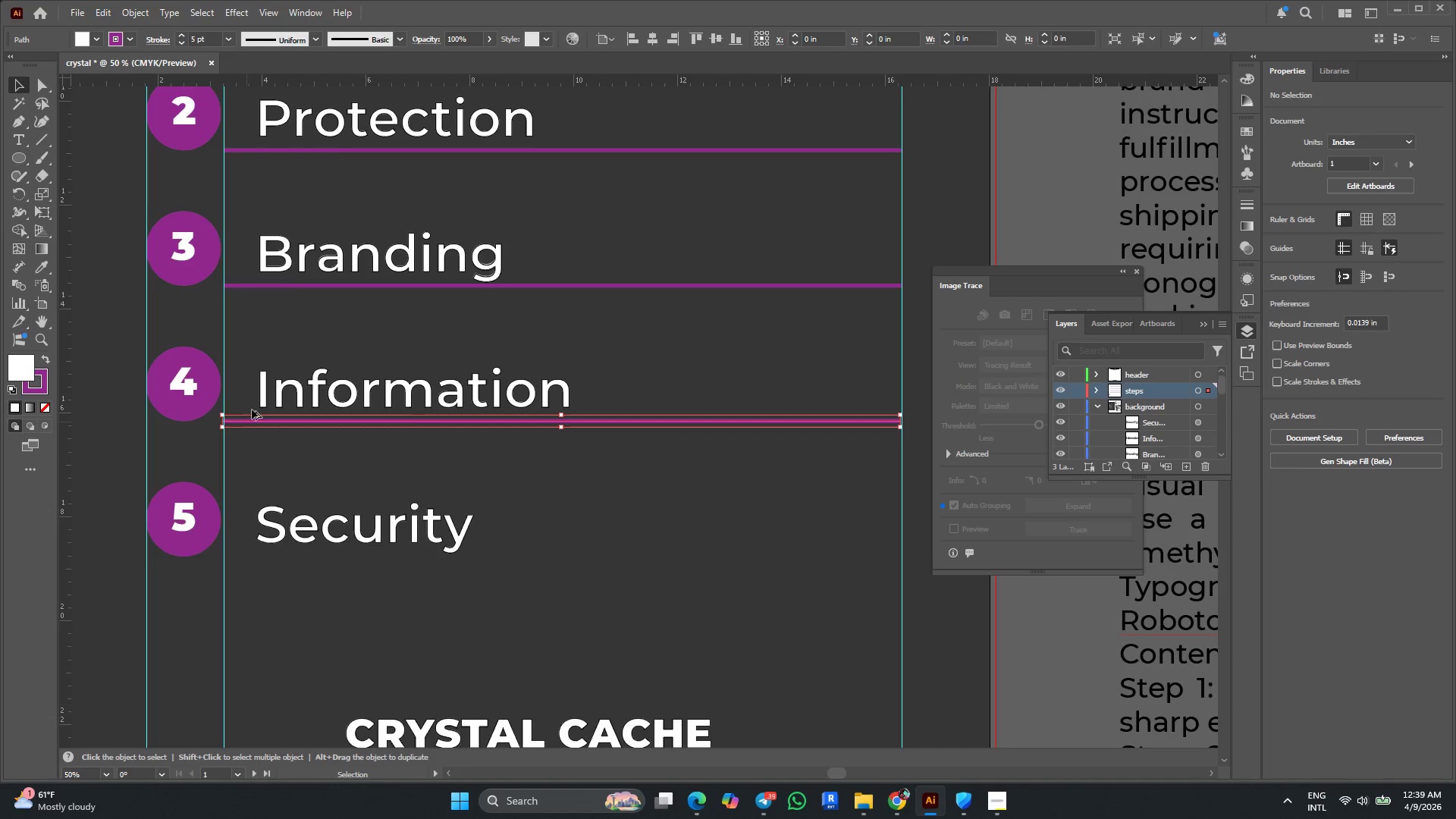 
scroll: coordinate [268, 334], scroll_direction: down, amount: 6.0
 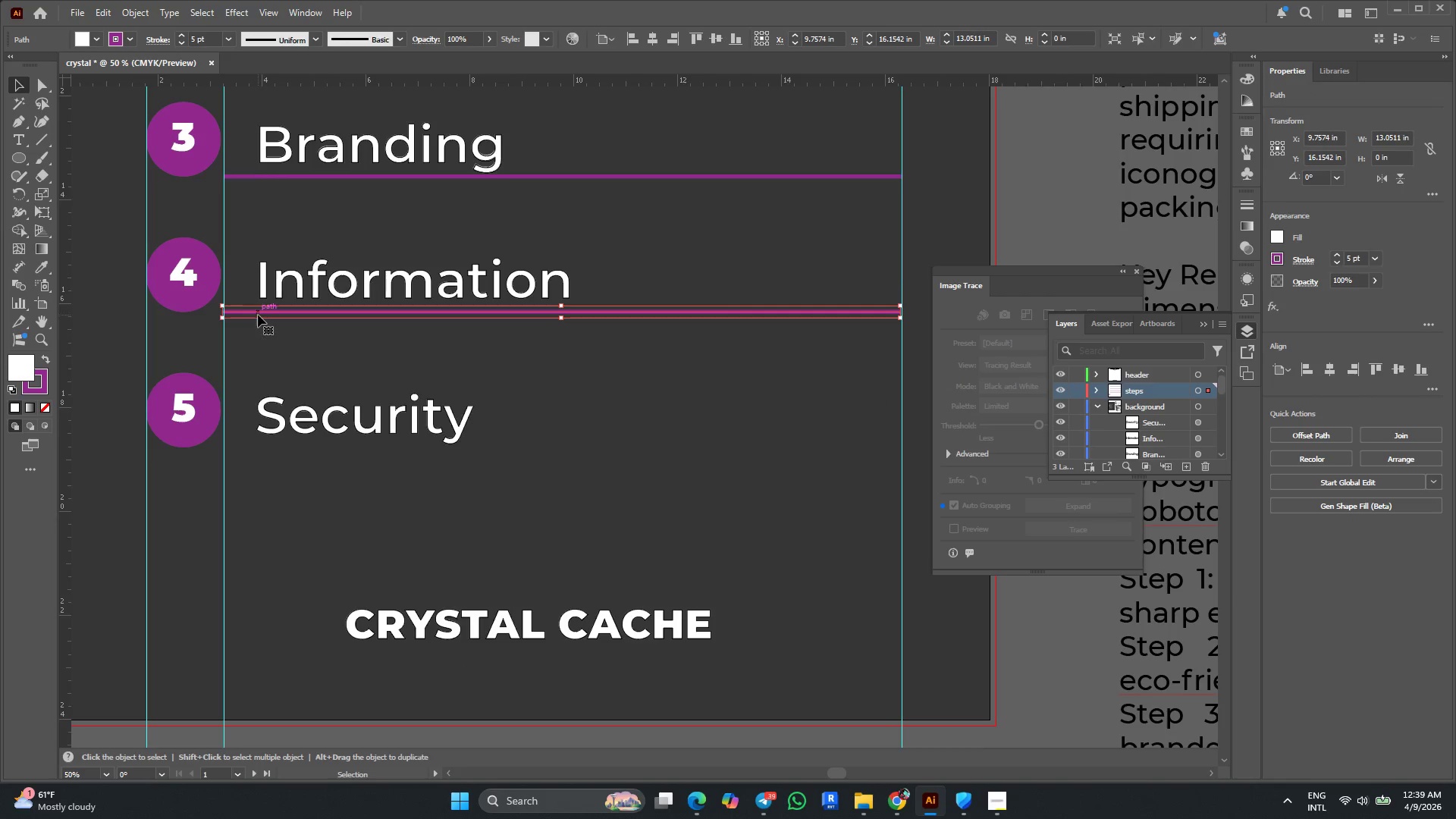 
hold_key(key=AltLeft, duration=5.09)
left_click_drag(start_coordinate=[258, 314], to_coordinate=[255, 447])
 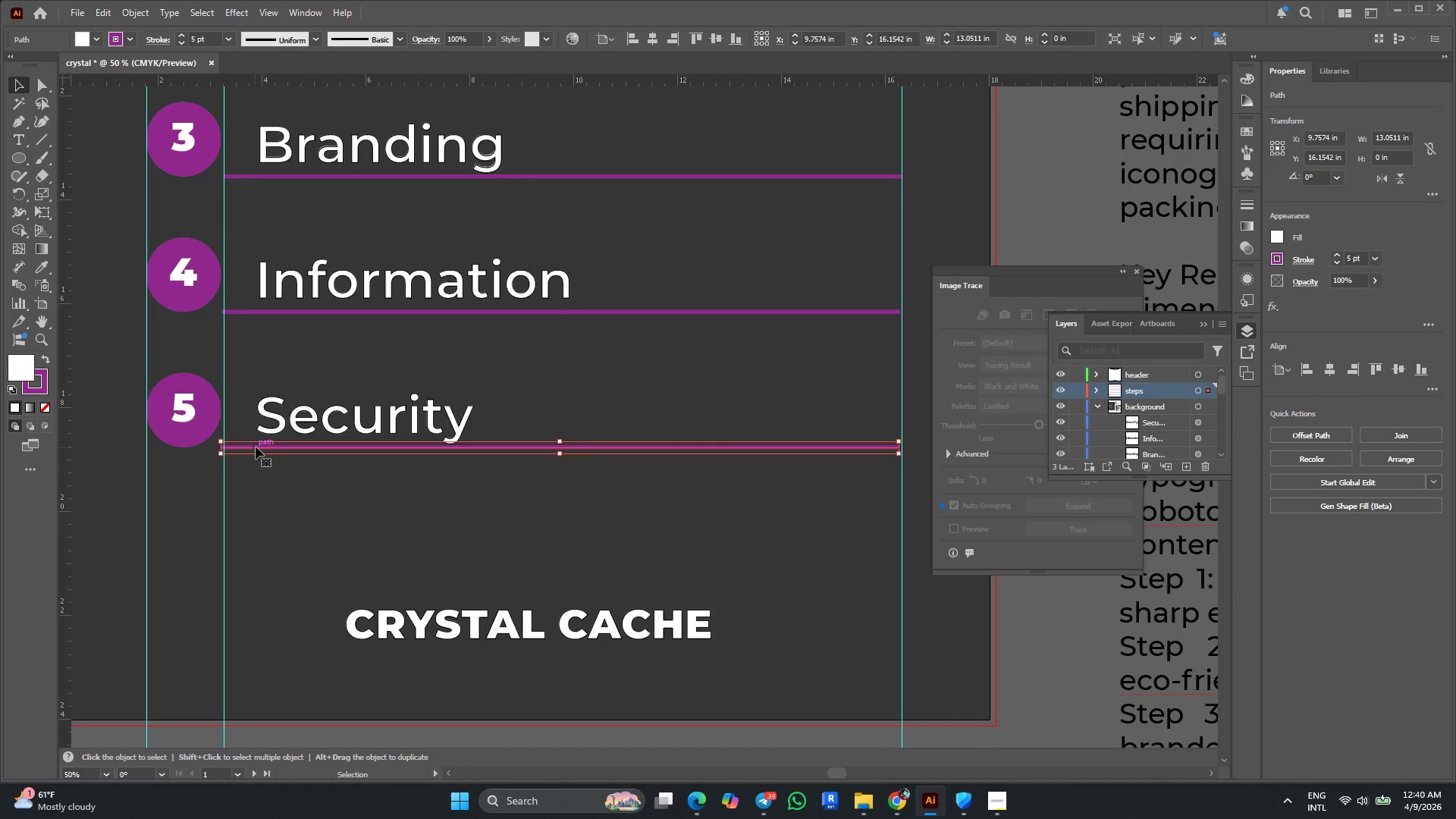 
key(Alt+AltLeft)
 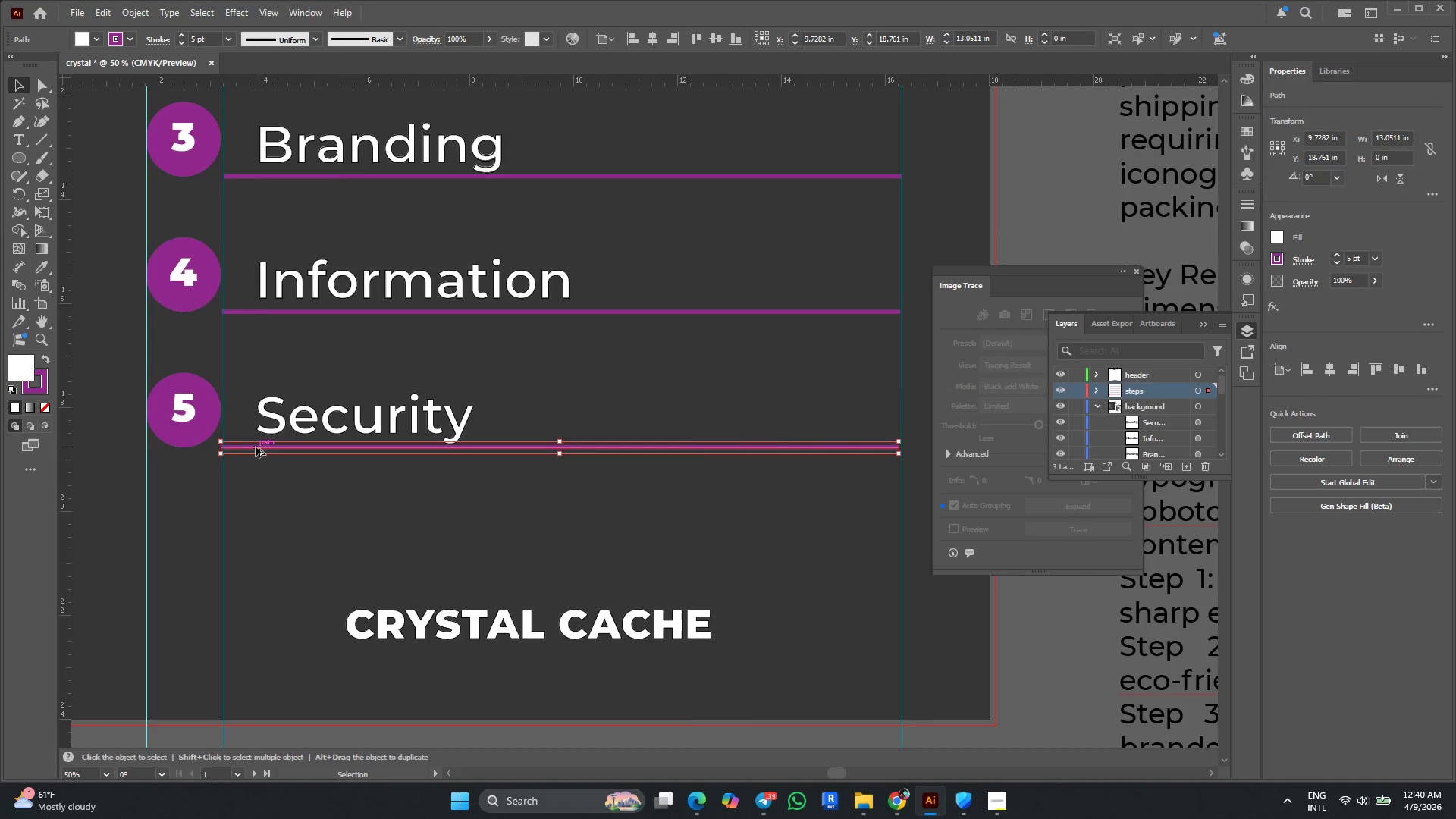 
scroll: coordinate [256, 447], scroll_direction: down, amount: 2.0
 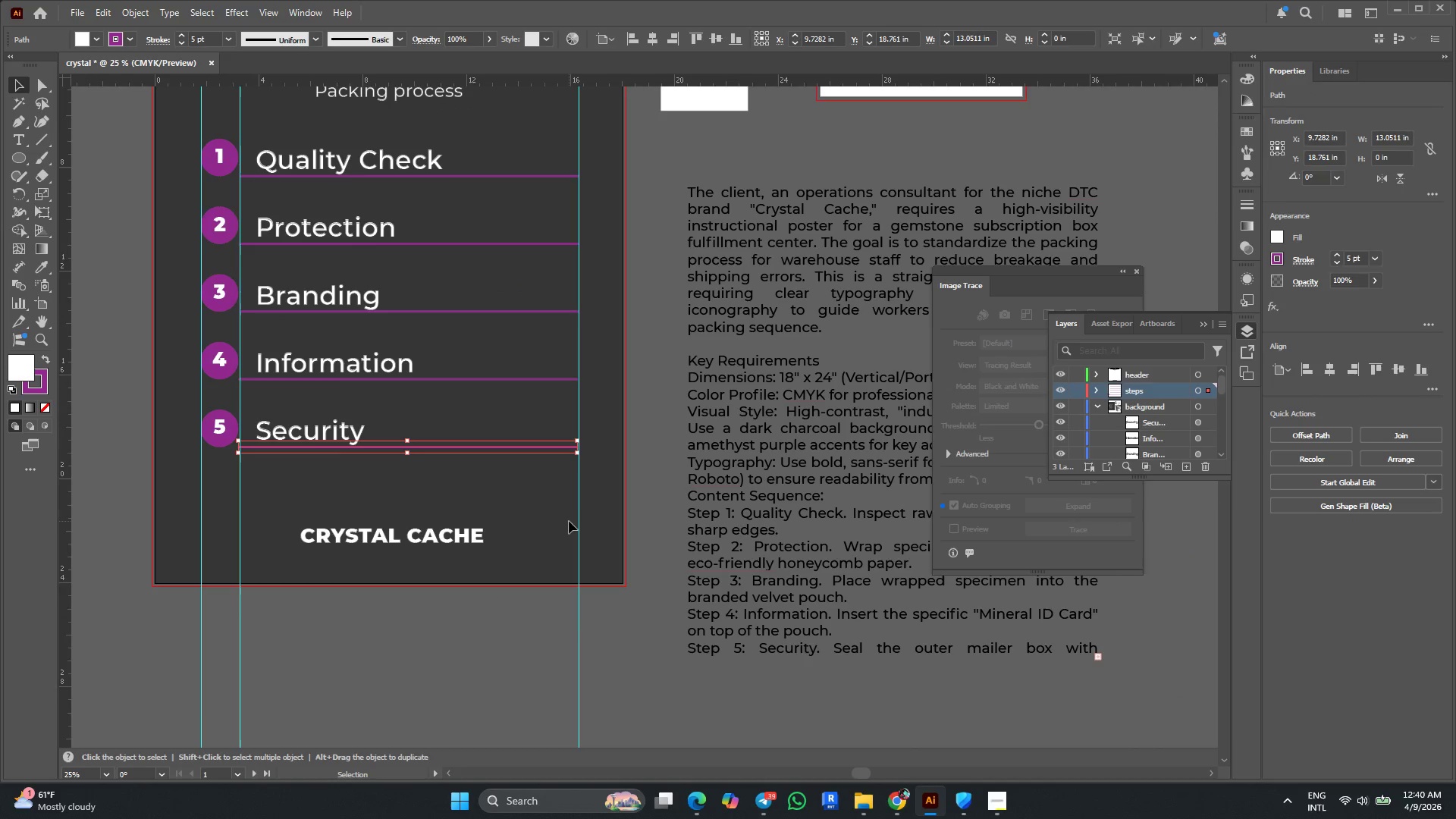 
scroll: coordinate [570, 521], scroll_direction: up, amount: 6.0
 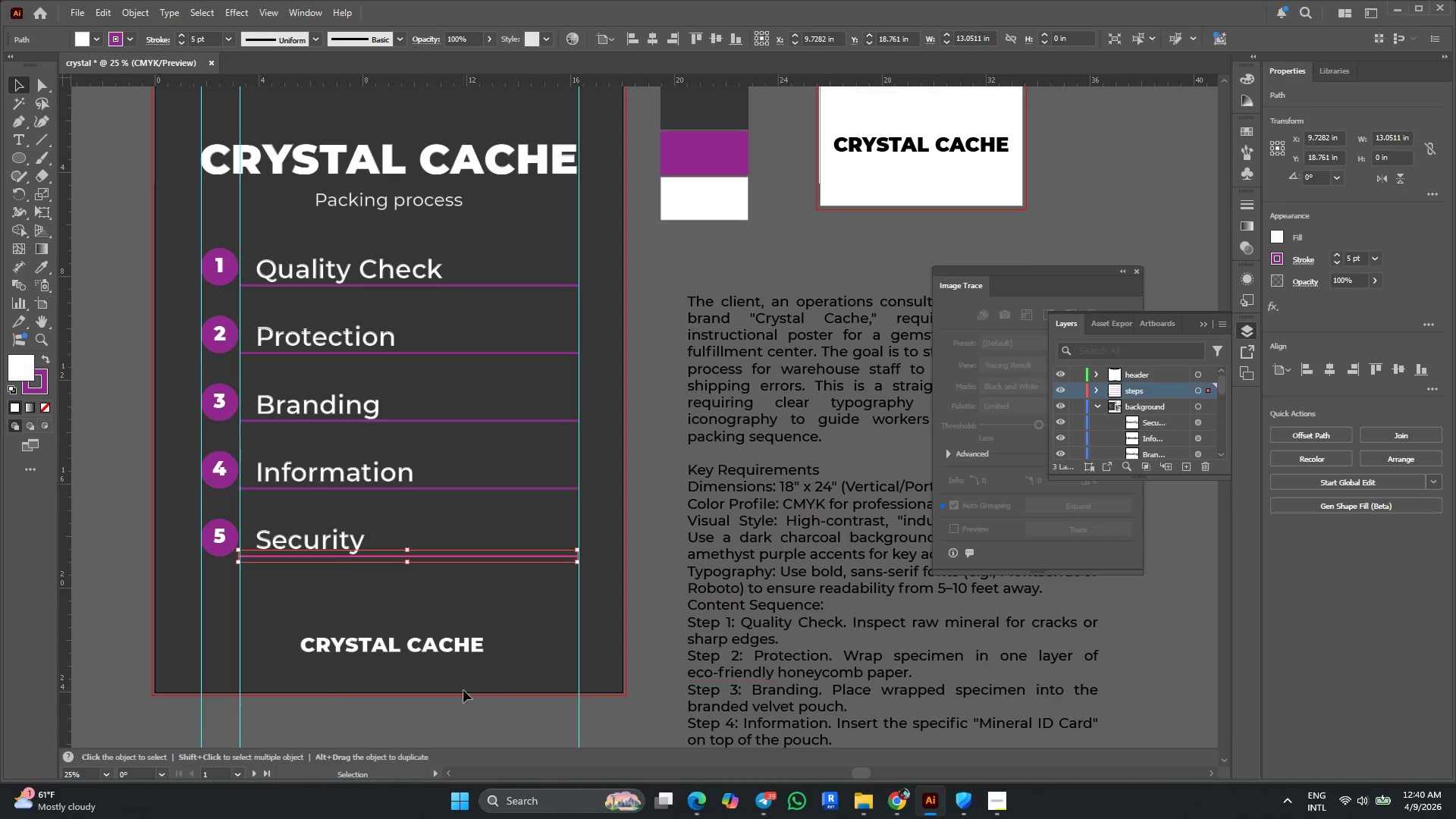 
left_click([452, 729])
 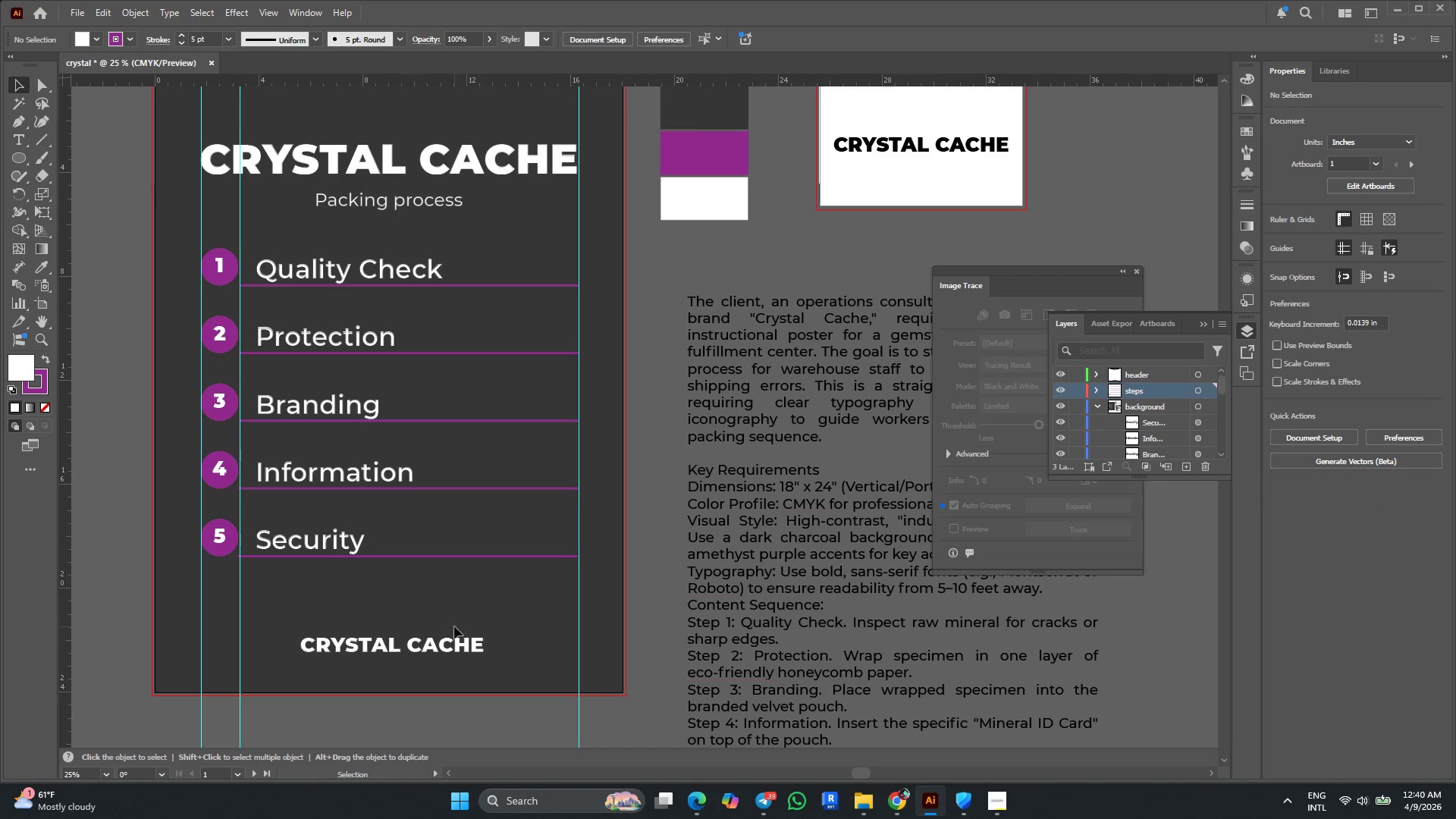 
left_click_drag(start_coordinate=[444, 651], to_coordinate=[444, 644])
 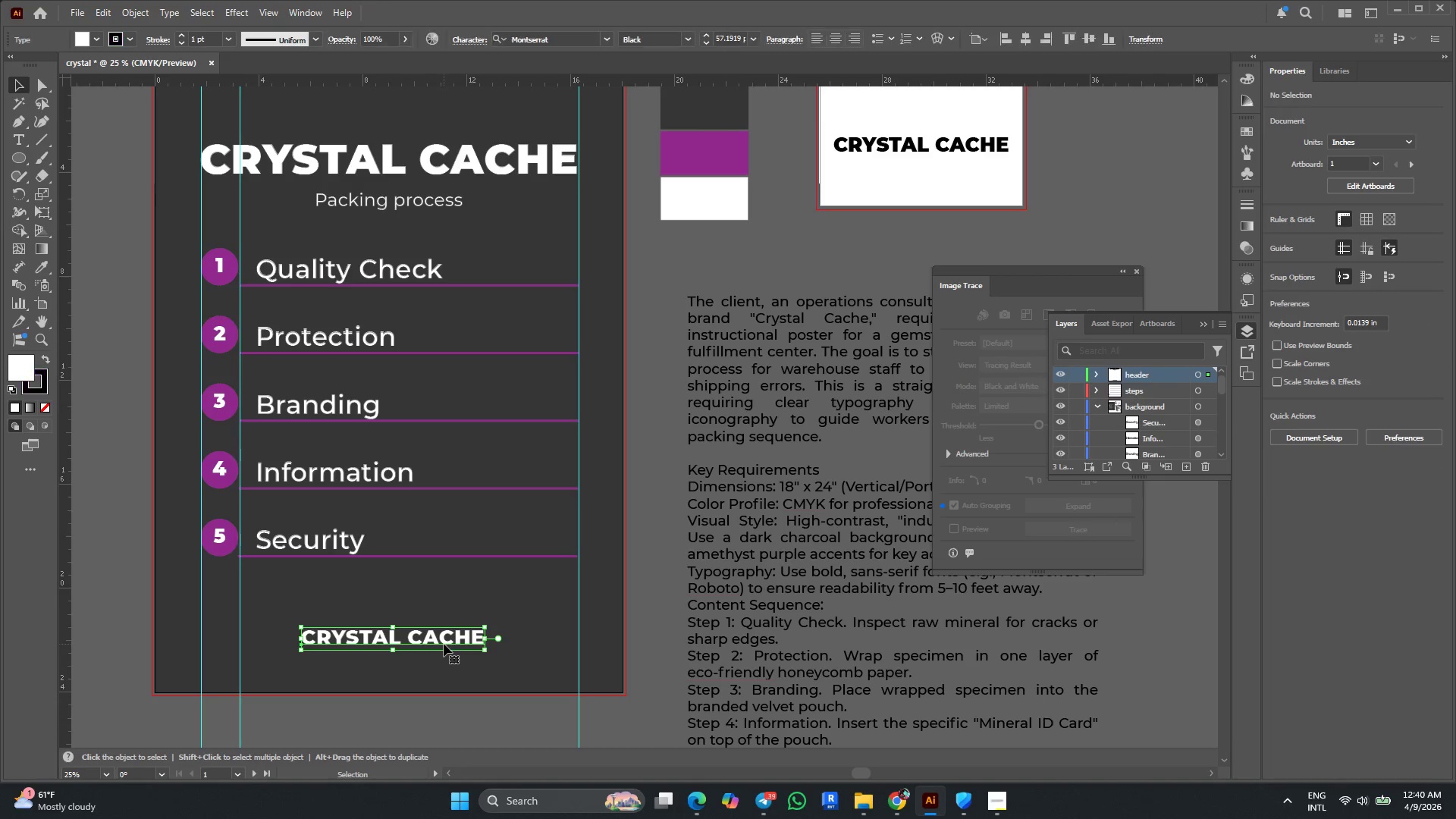 
key(Alt+AltLeft)
 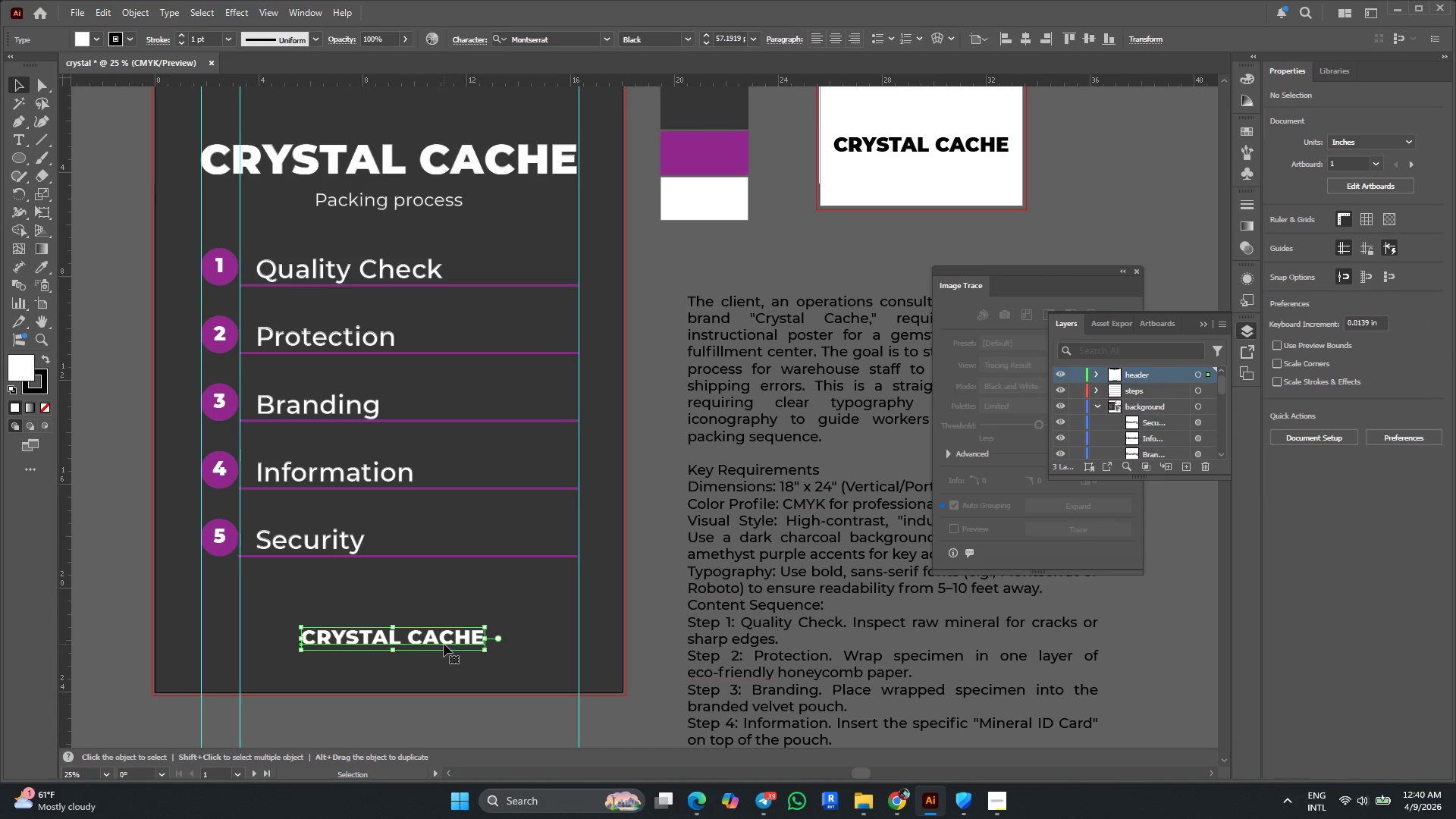 
scroll: coordinate [444, 644], scroll_direction: down, amount: 1.0
 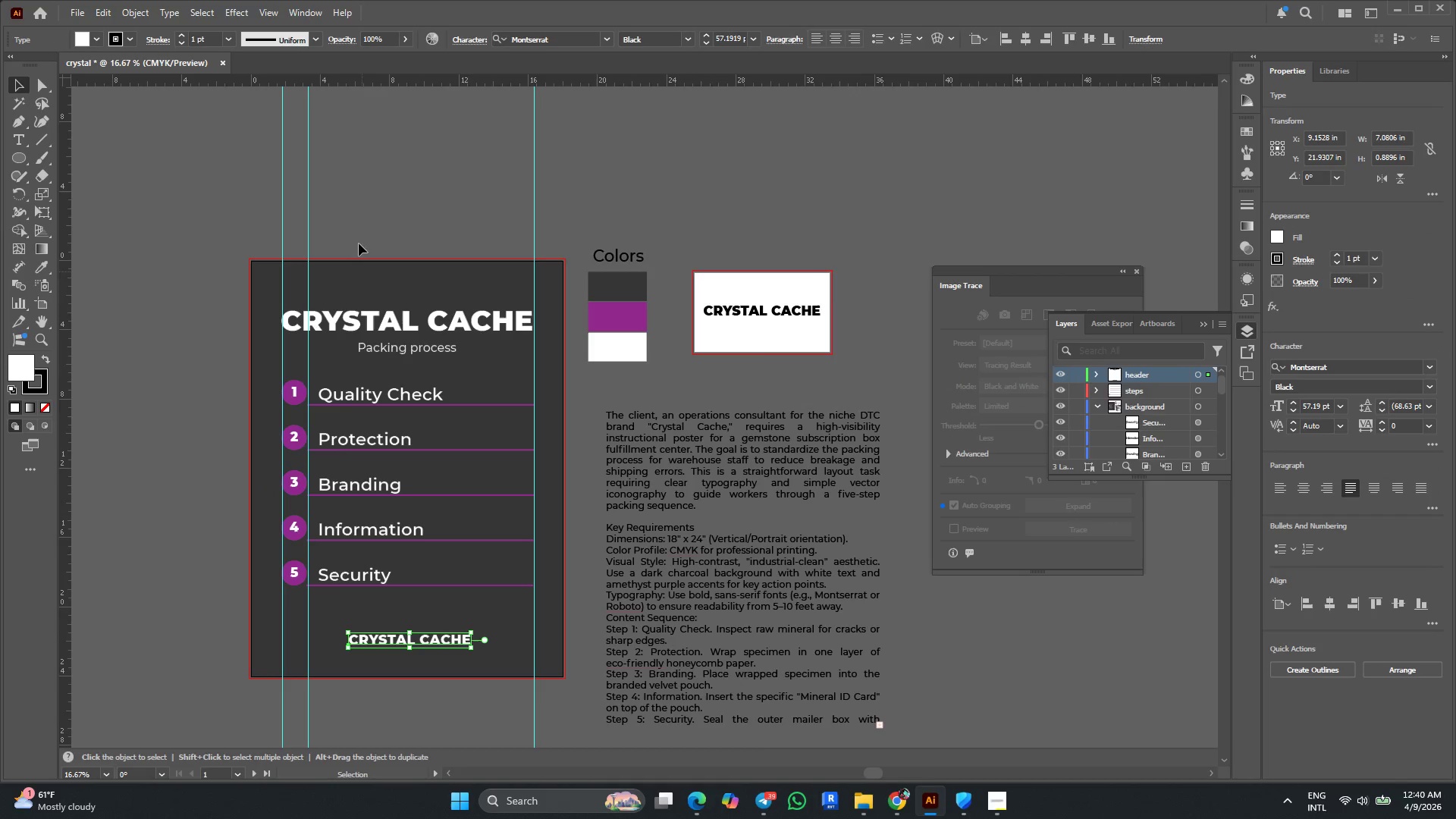 
left_click([397, 135])
 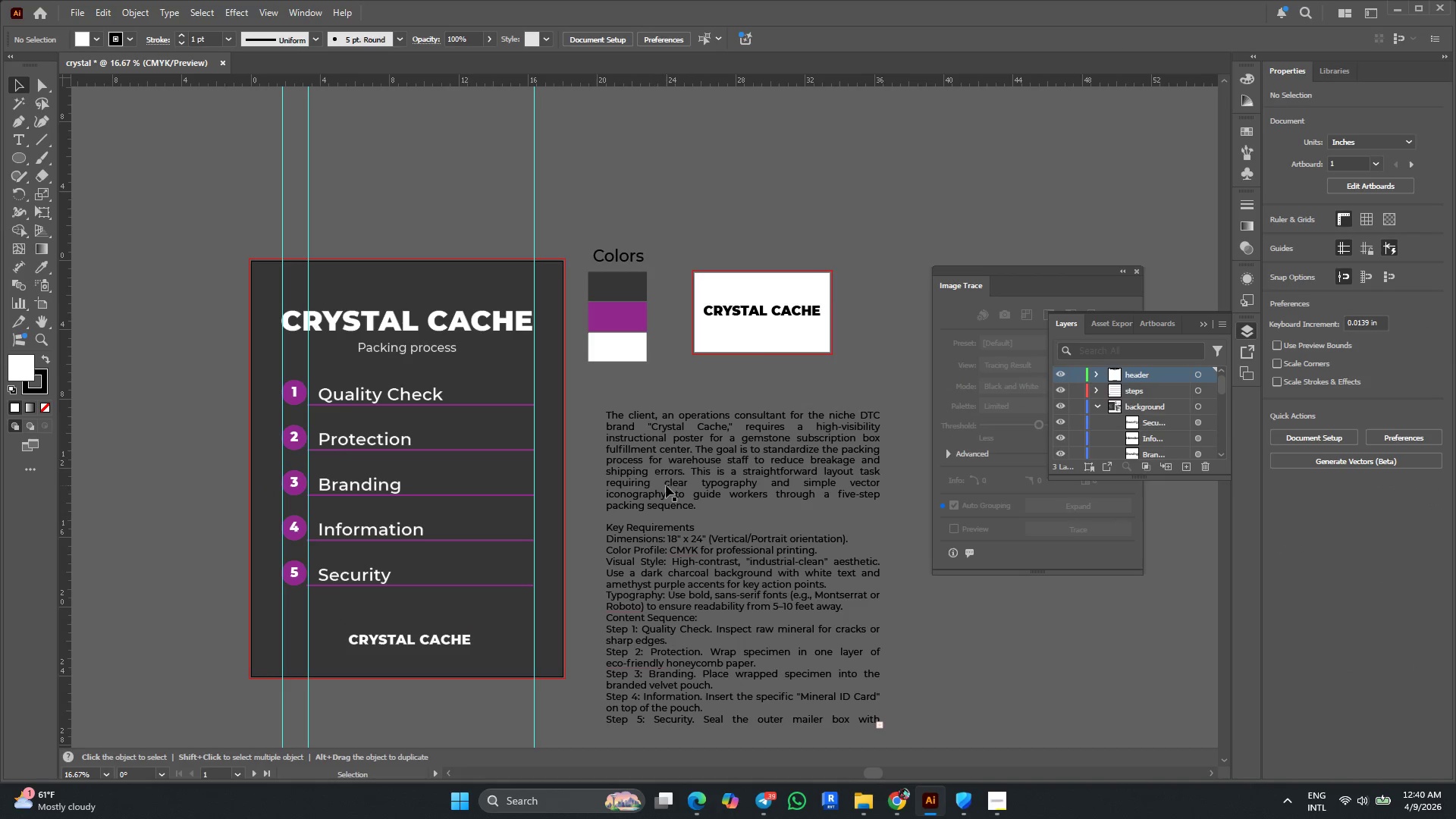 
scroll: coordinate [688, 513], scroll_direction: down, amount: 2.0
 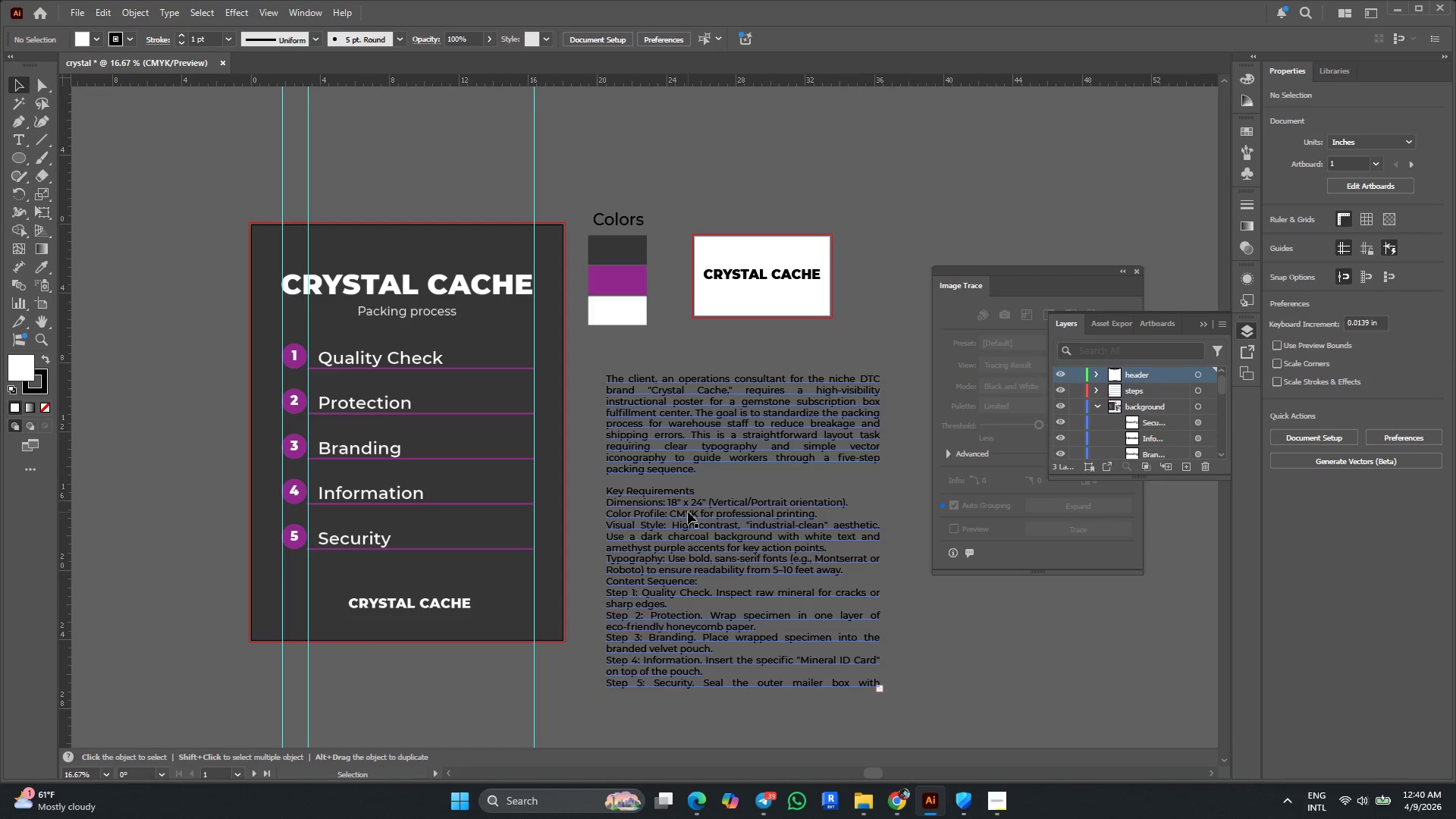 
left_click([688, 512])
 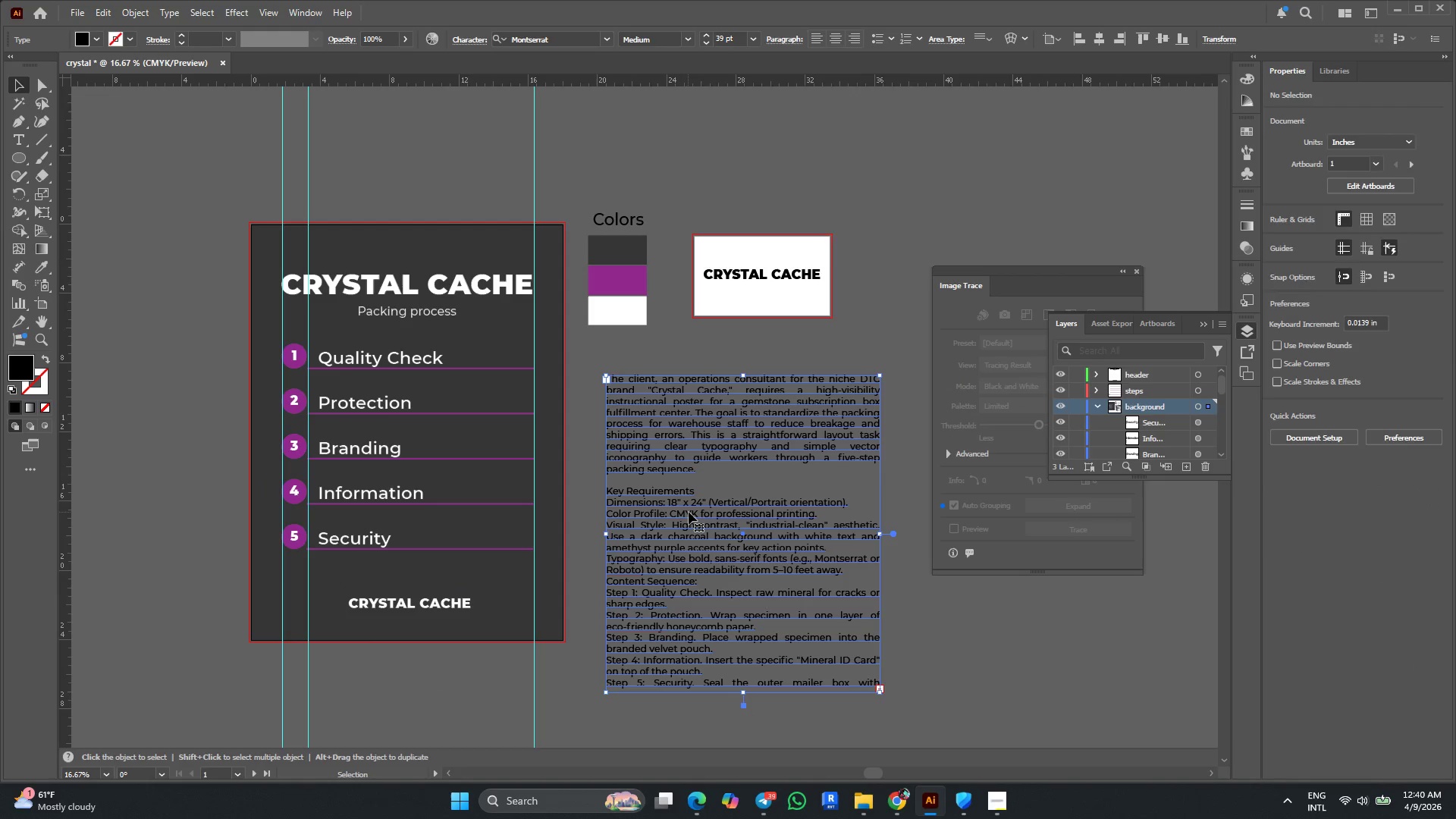 
key(Delete)
 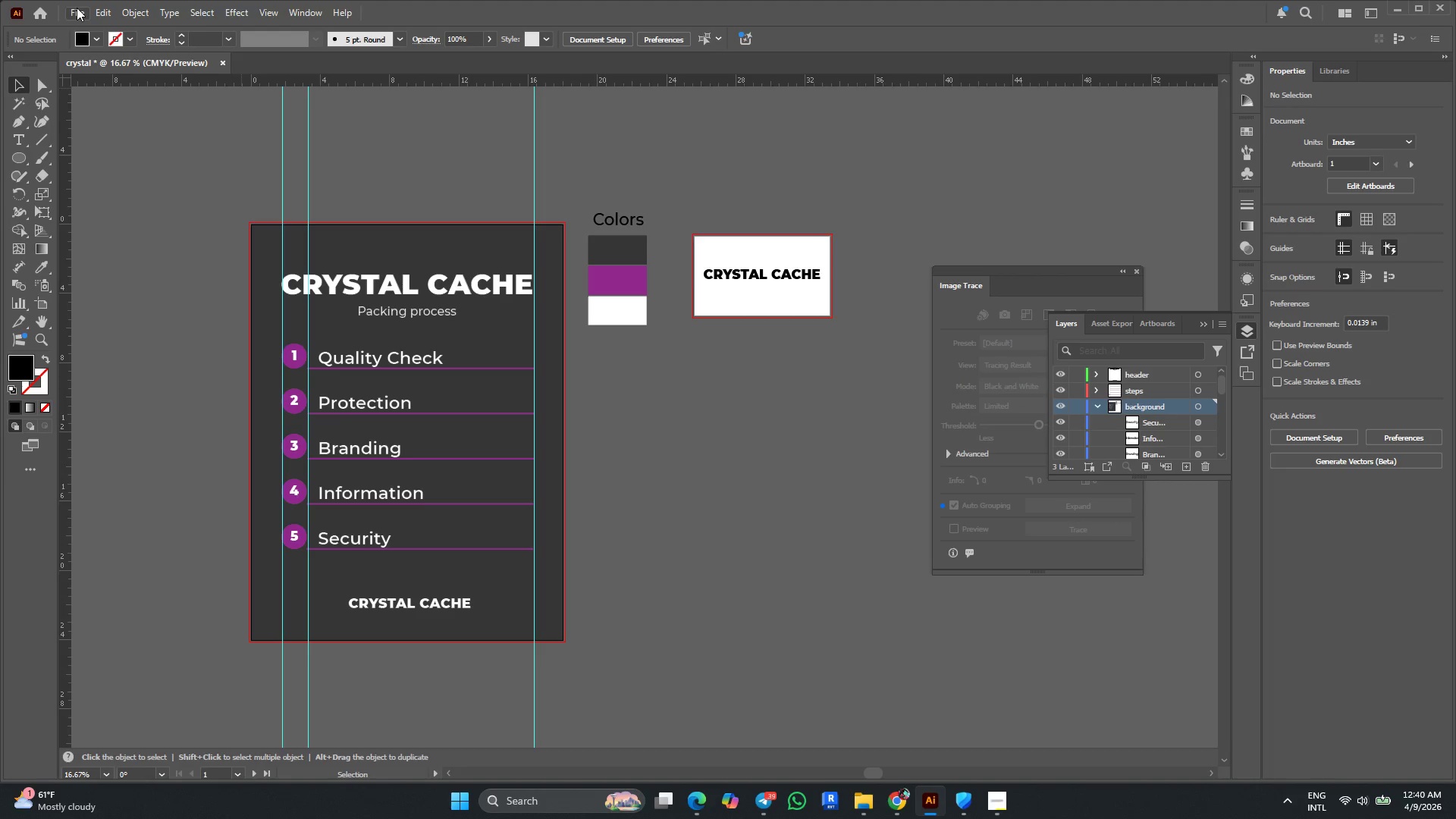 
wait(5.94)
 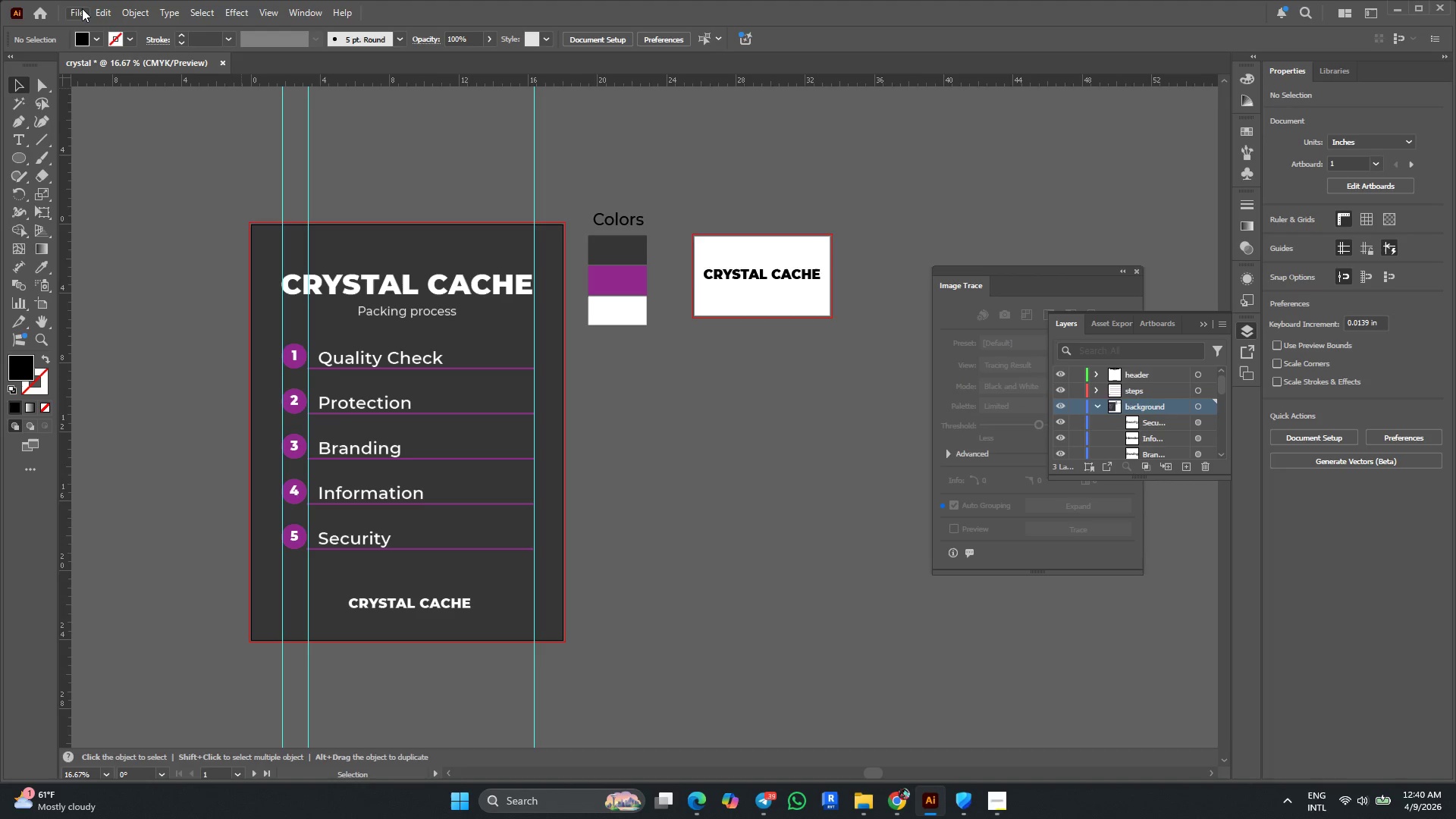 
left_click([42, 8])
 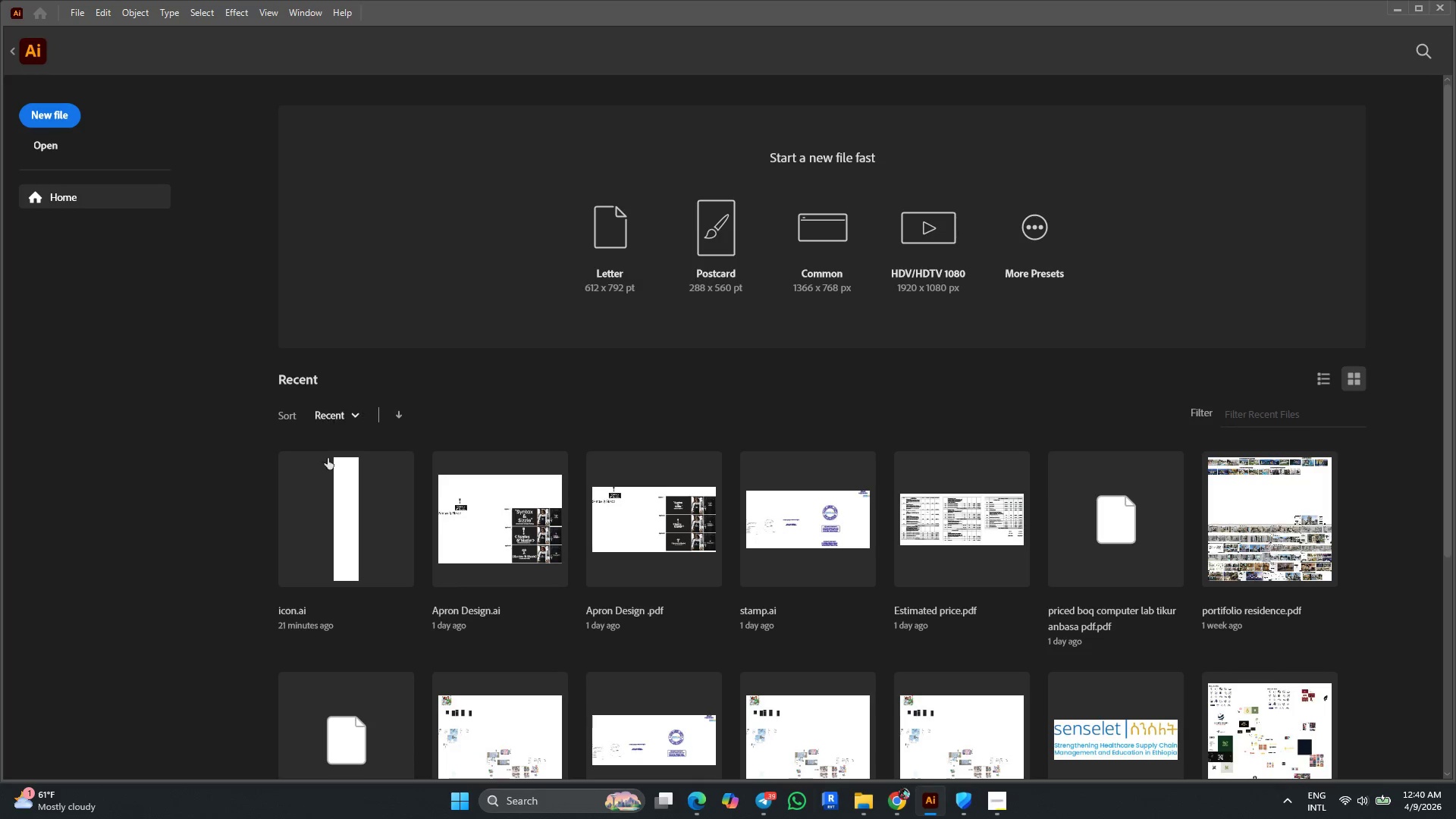 
left_click([365, 532])
 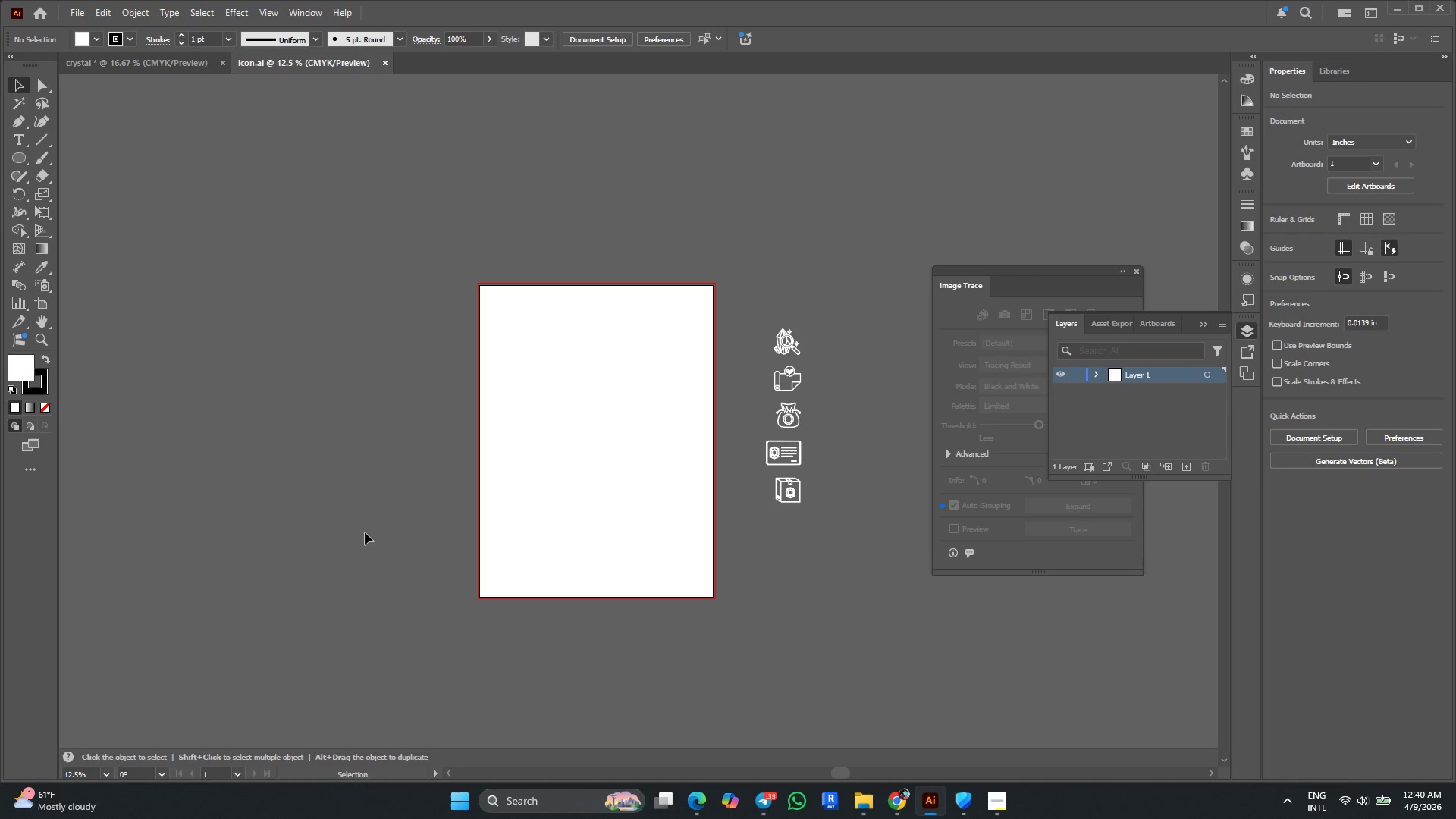 
left_click_drag(start_coordinate=[831, 535], to_coordinate=[790, 344])
 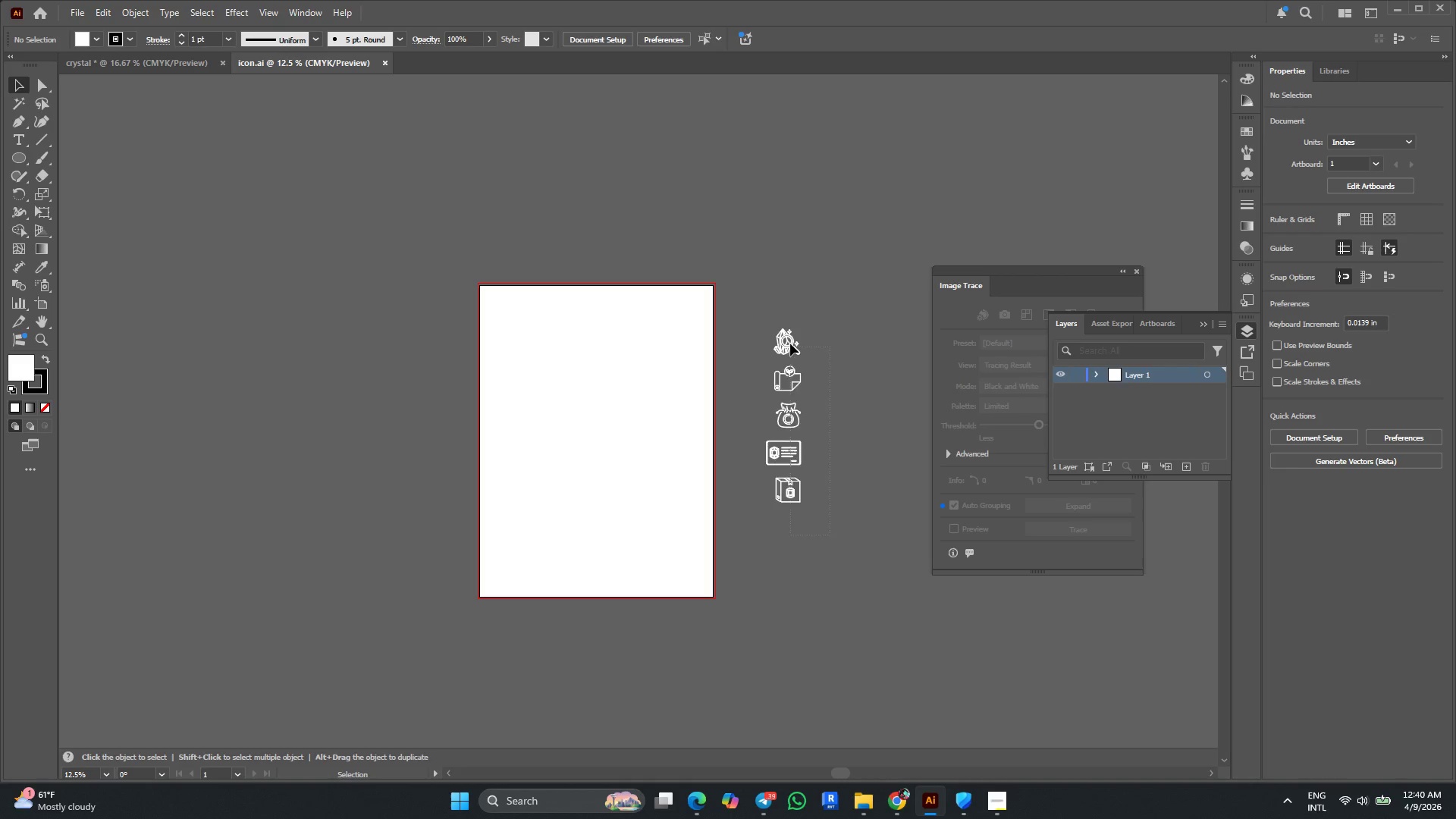 
left_click_drag(start_coordinate=[789, 340], to_coordinate=[779, 318])
 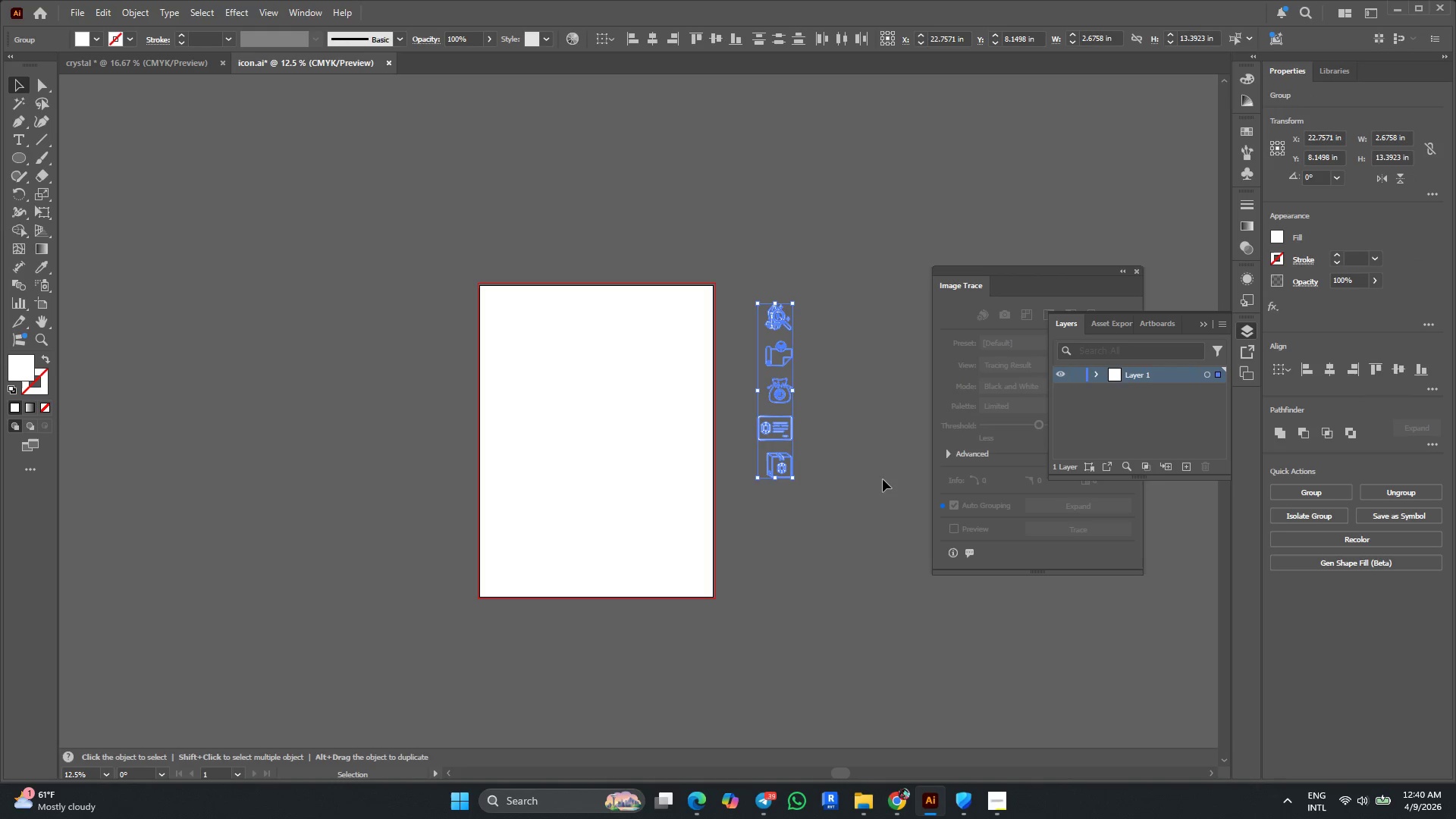 
left_click([880, 482])
 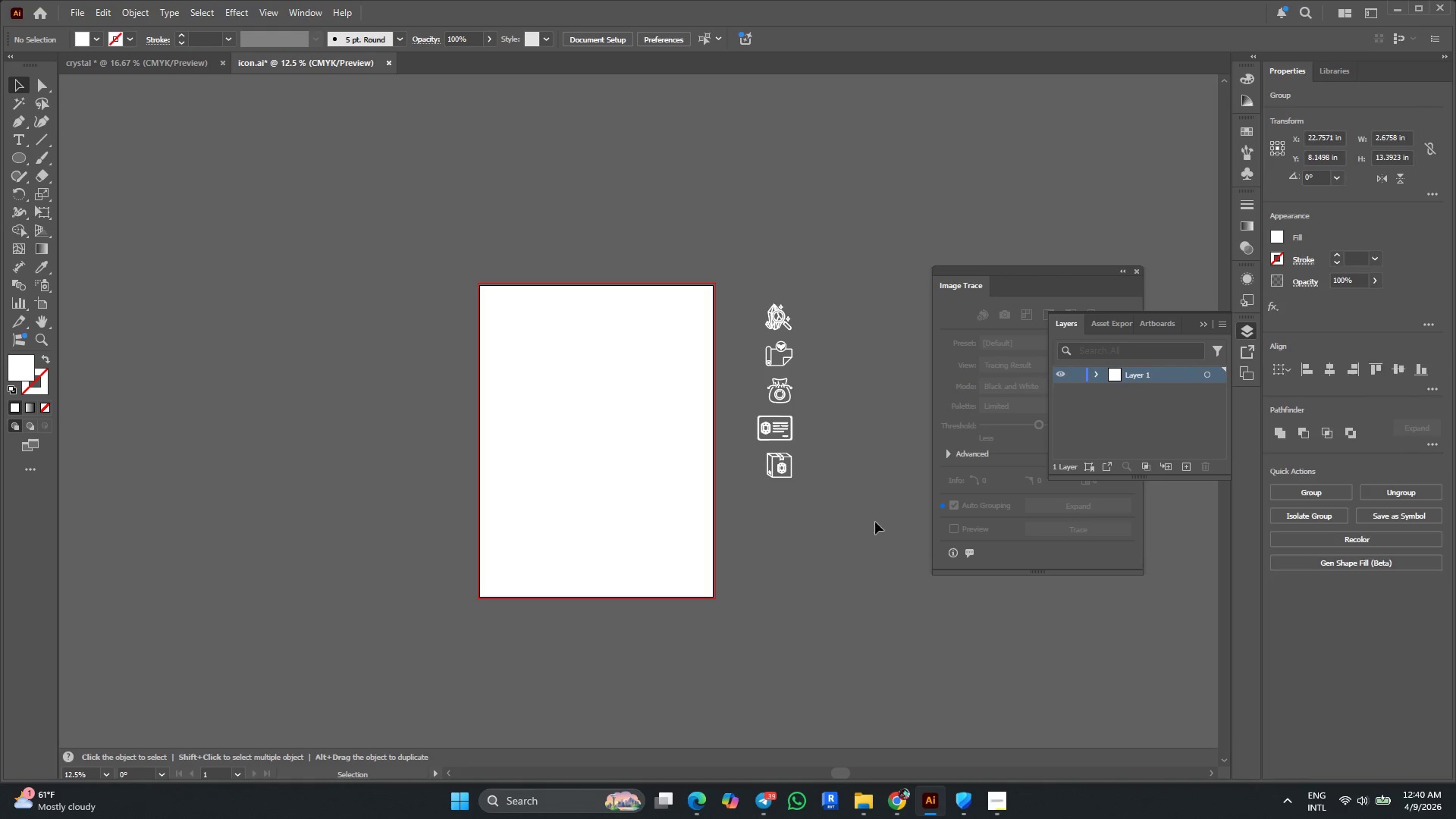 
left_click_drag(start_coordinate=[874, 525], to_coordinate=[742, 265])
 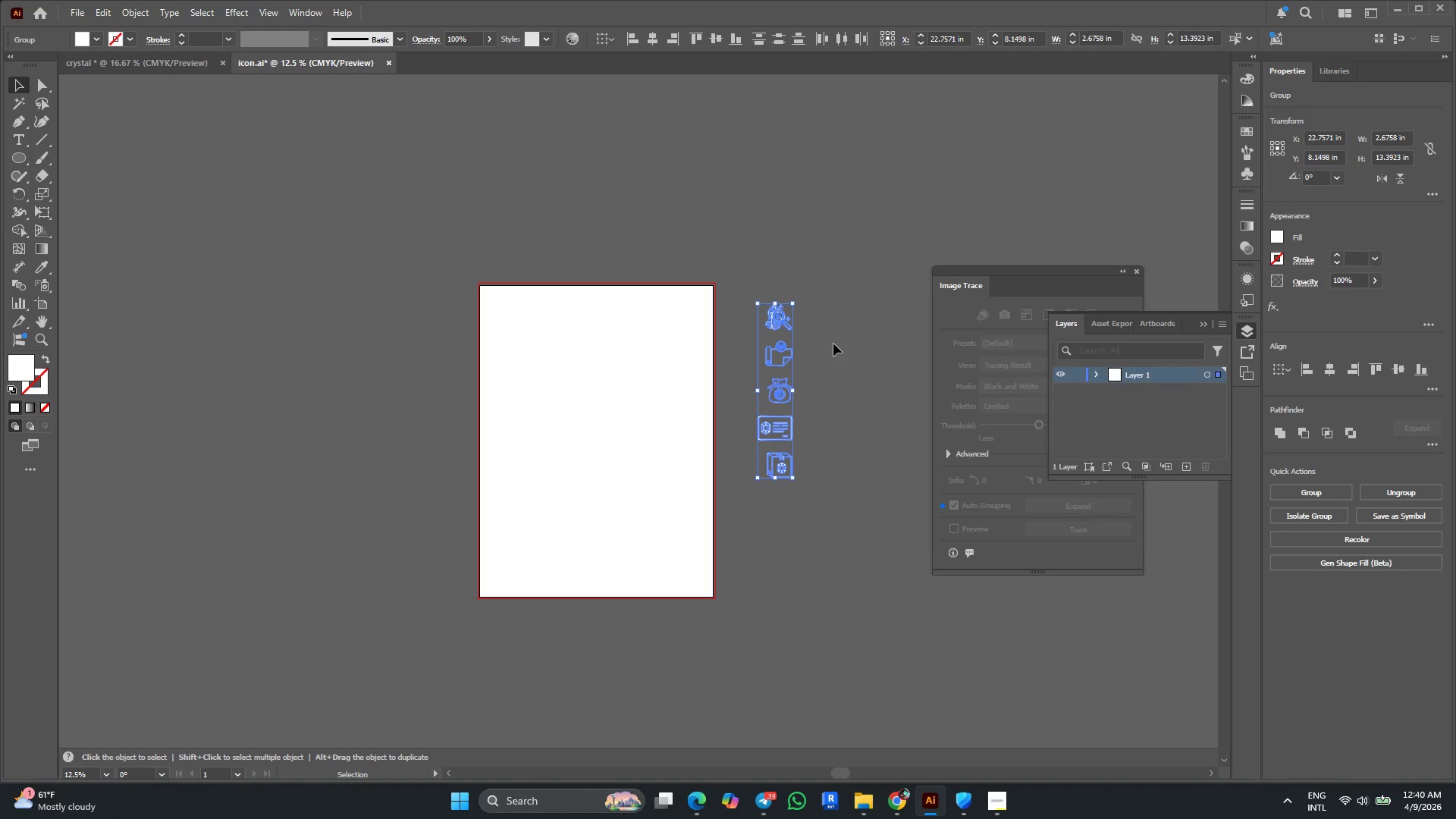 
key(Control+C)
 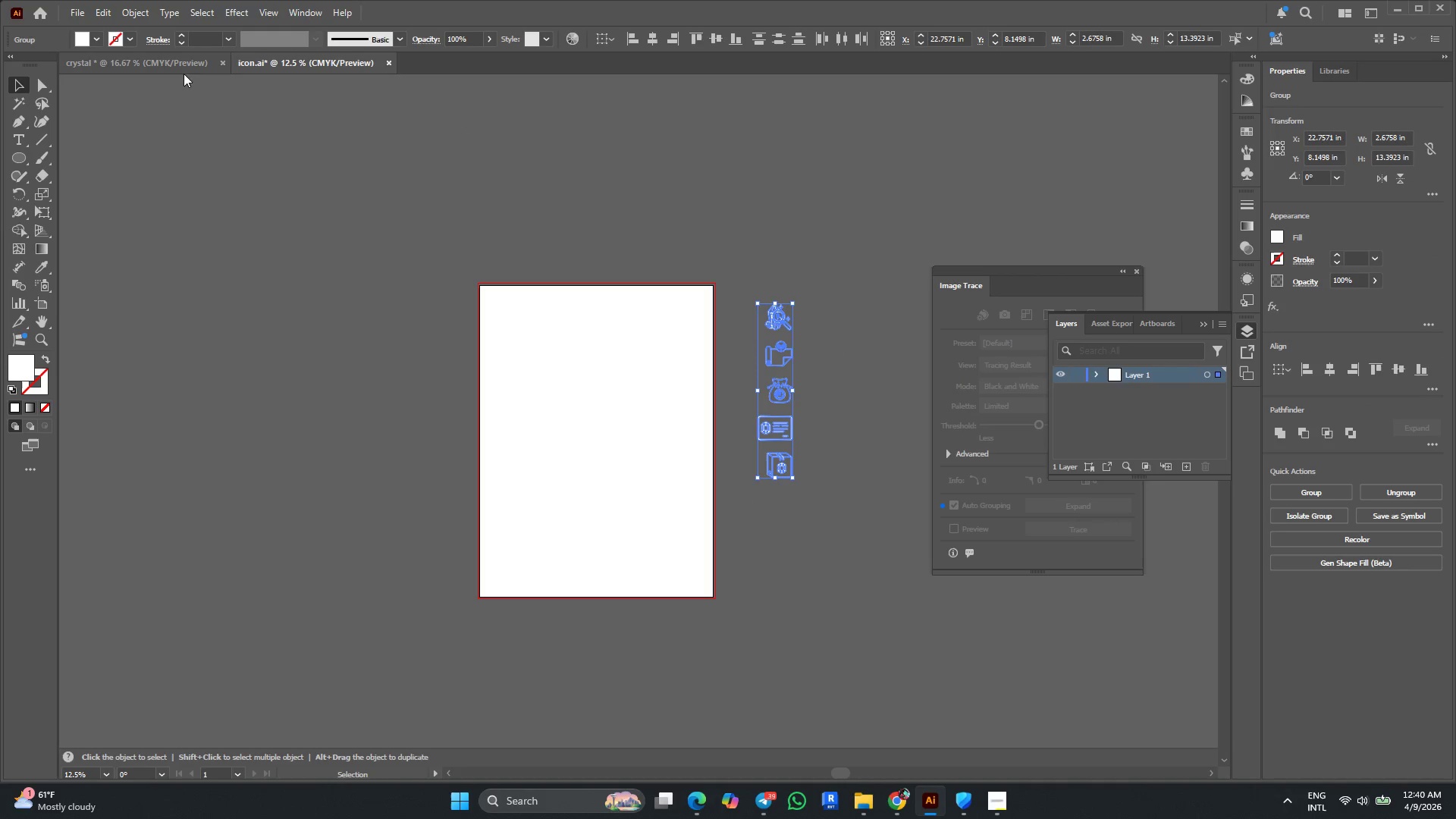 
left_click([174, 71])
 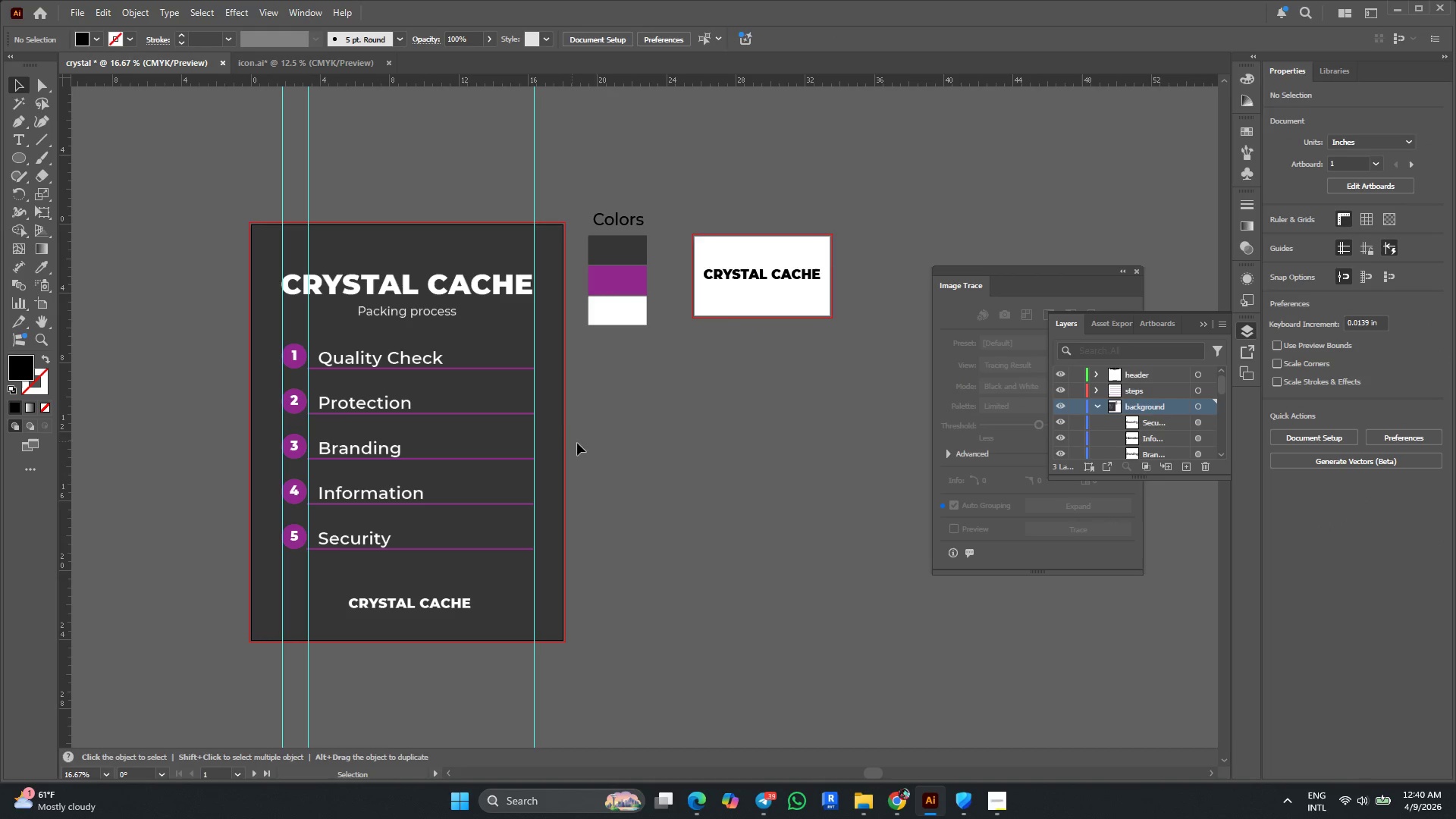 
key(Alt+AltLeft)
 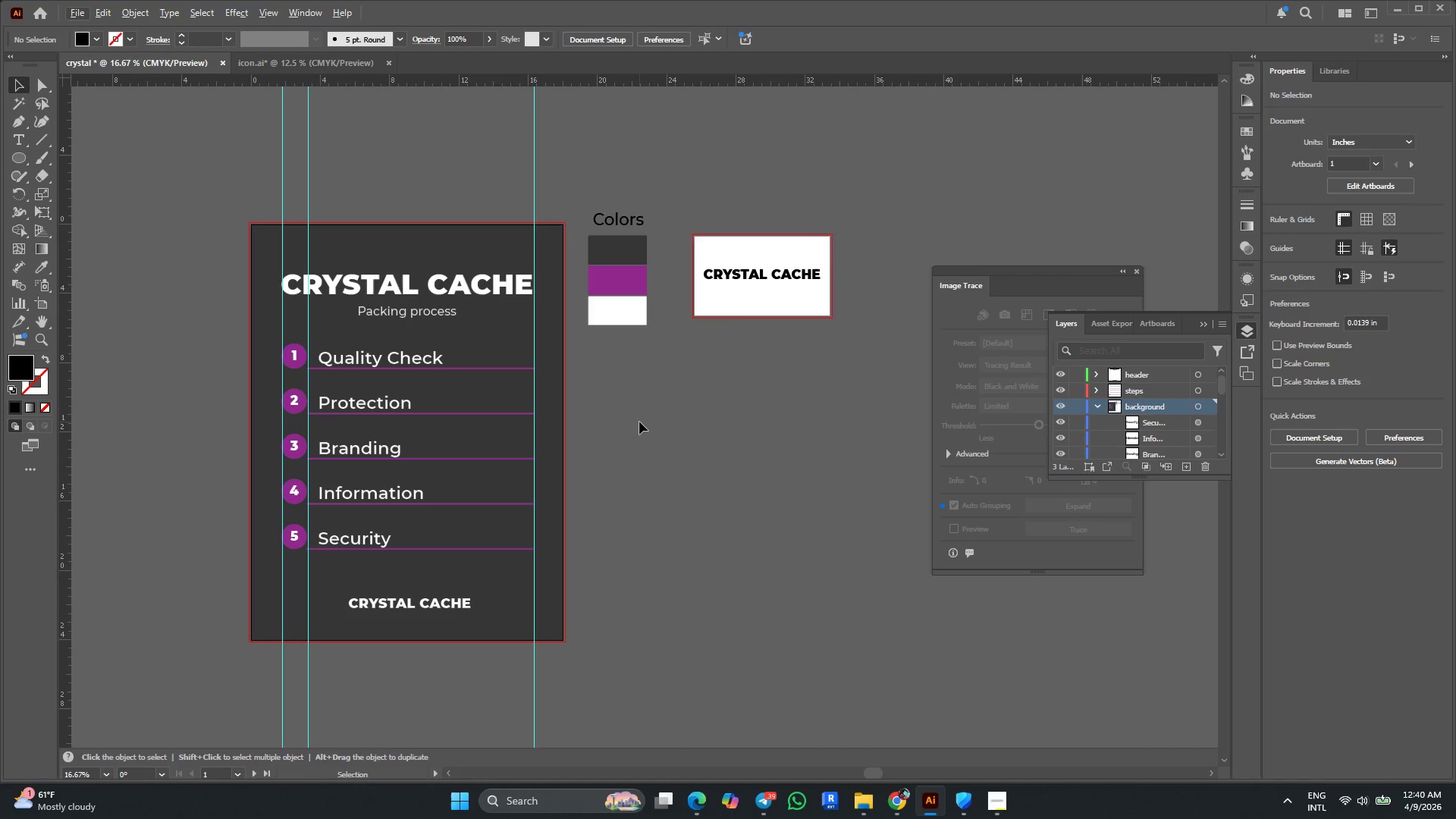 
left_click([641, 421])
 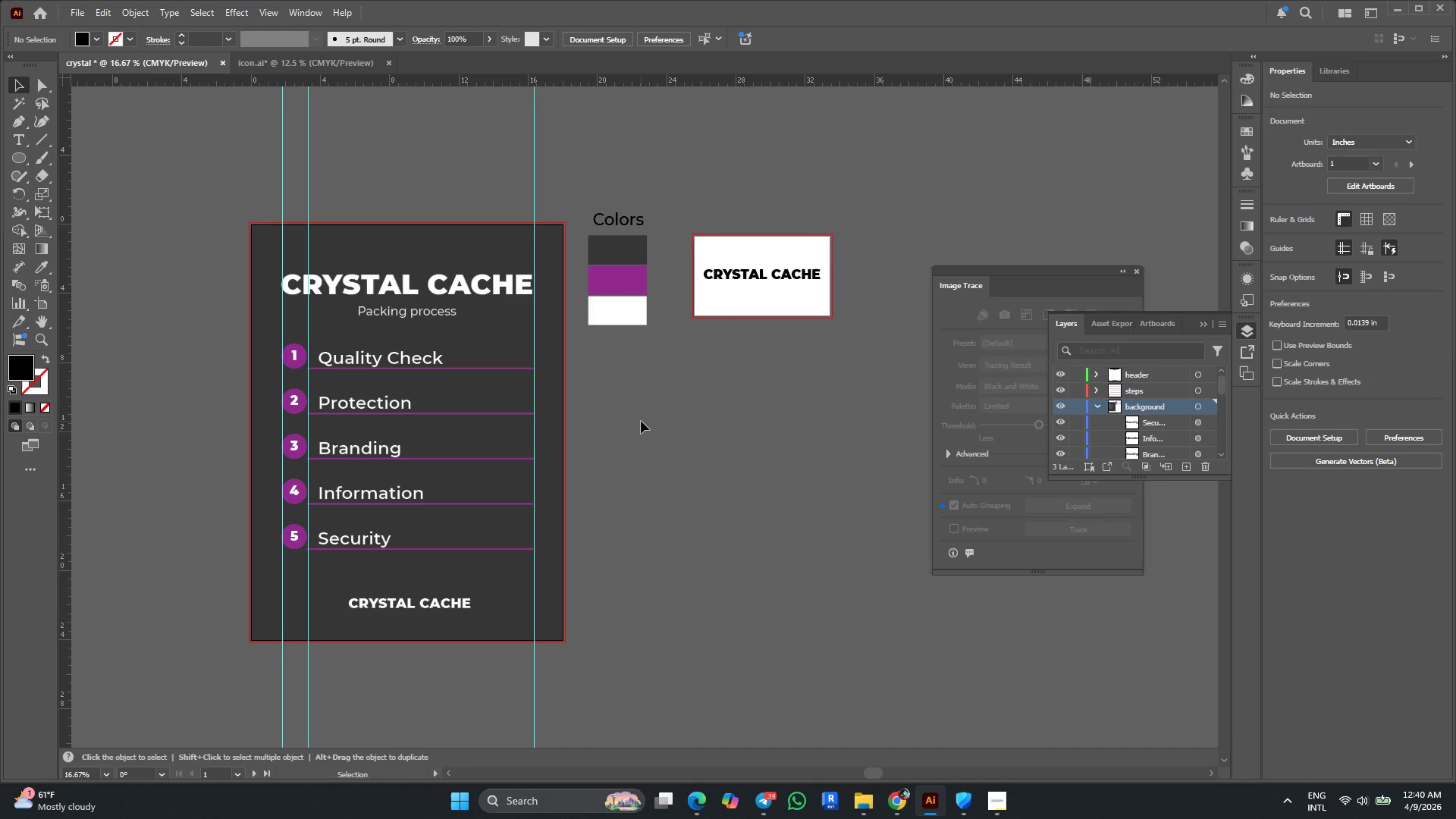 
key(Control+V)
 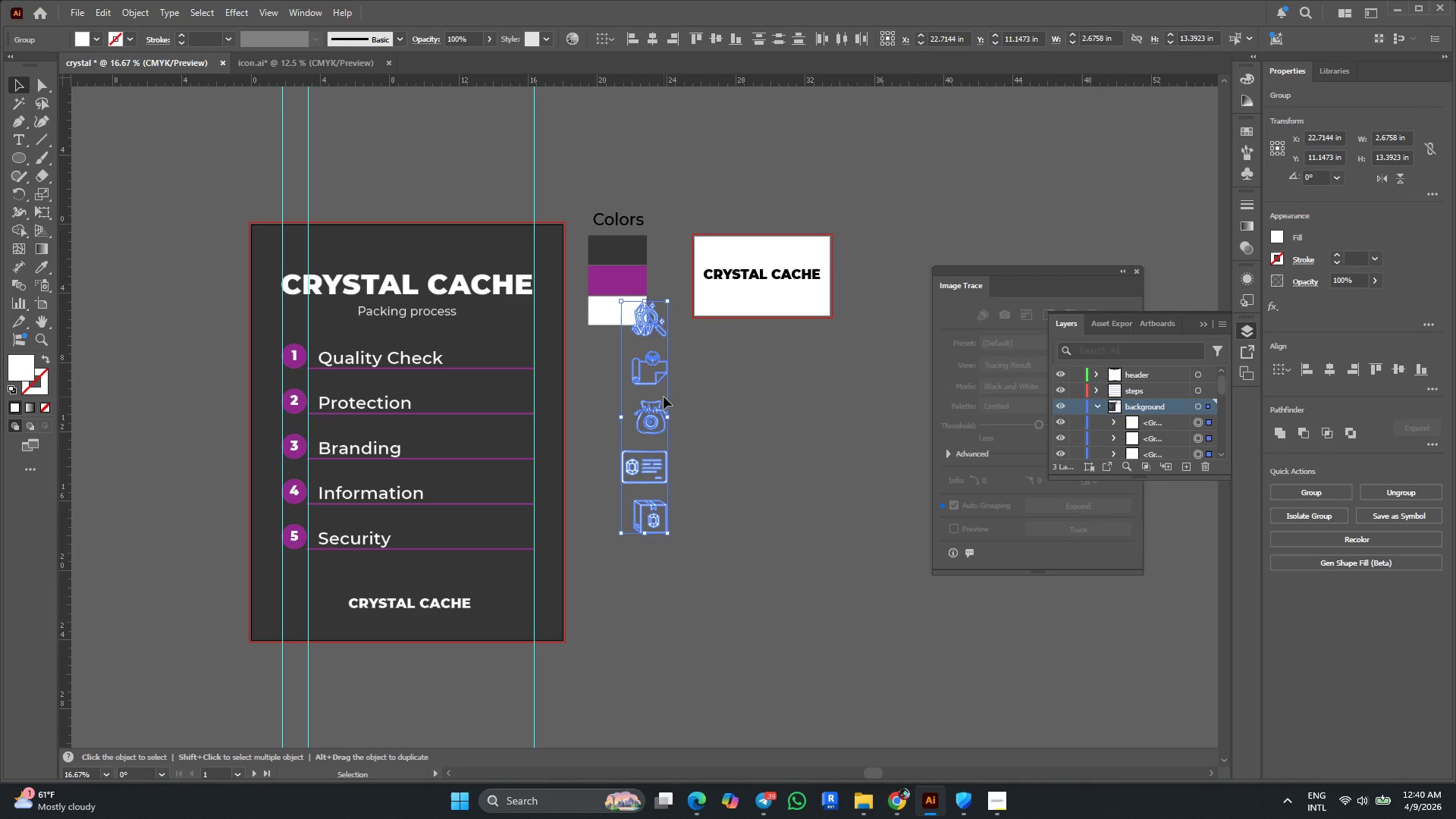 
left_click_drag(start_coordinate=[638, 369], to_coordinate=[504, 383])
 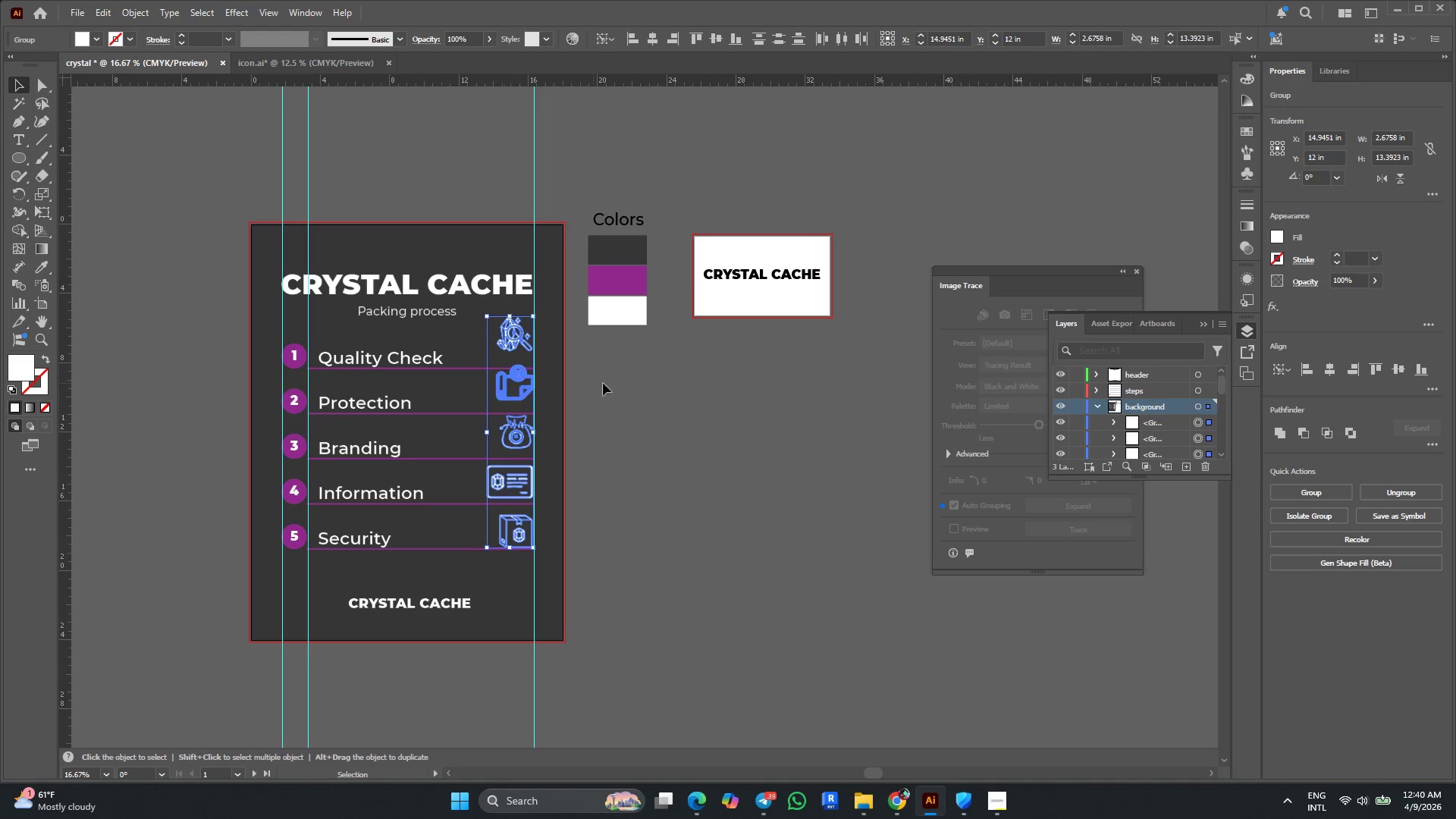 
left_click([701, 416])
 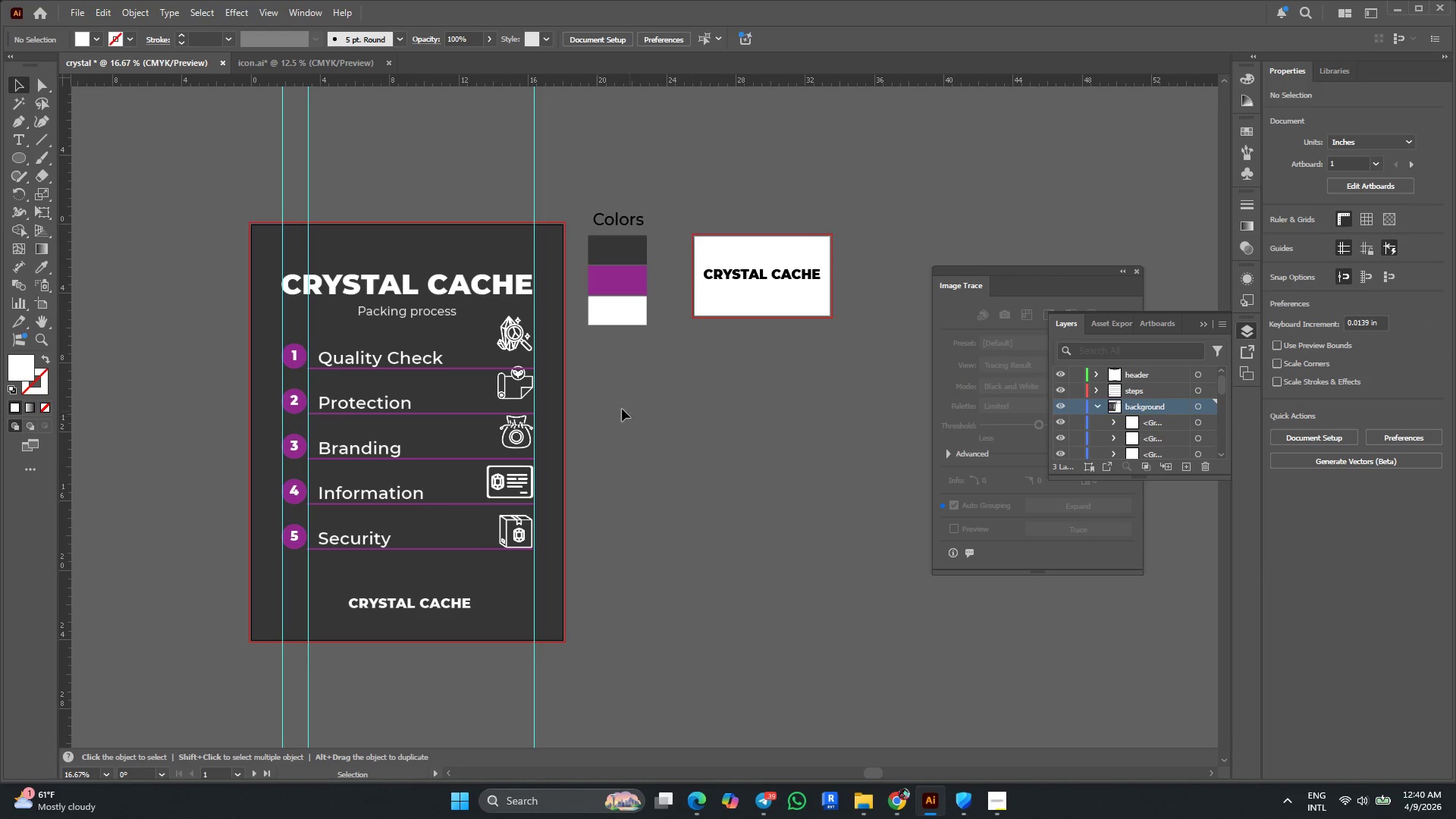 
hold_key(key=AltLeft, duration=0.39)
 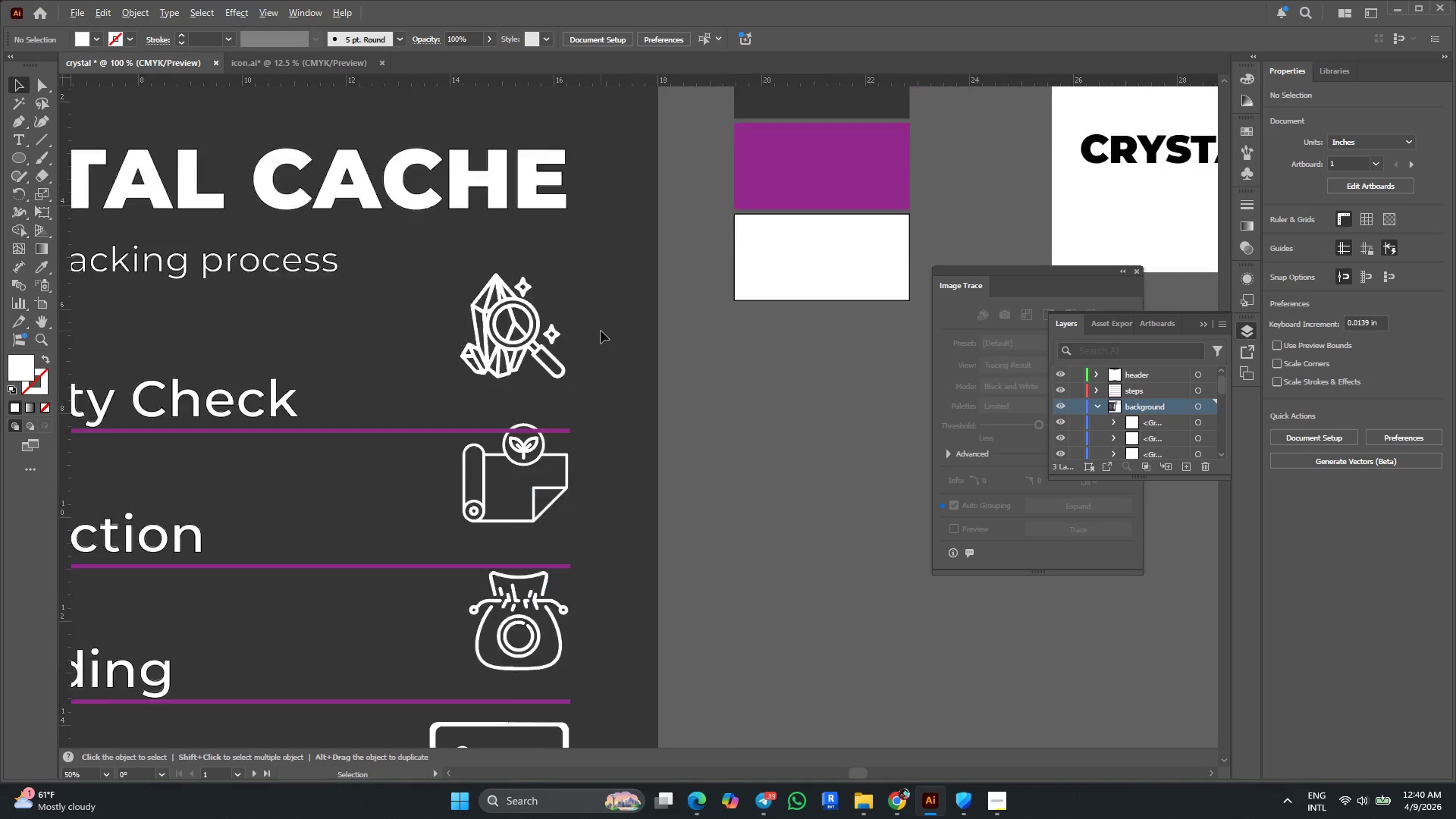 
key(Alt+AltLeft)
 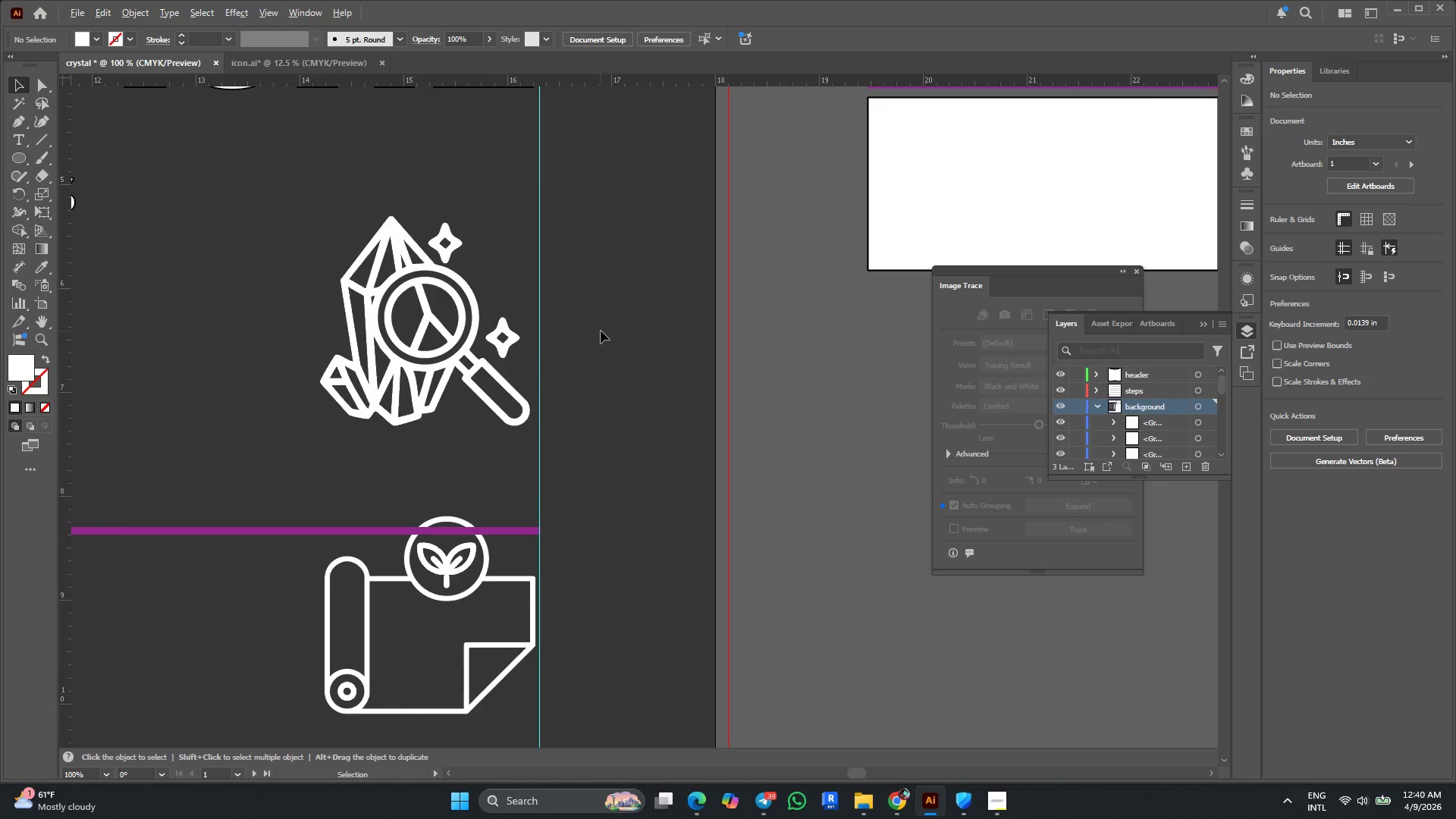 
scroll: coordinate [532, 336], scroll_direction: up, amount: 5.0
 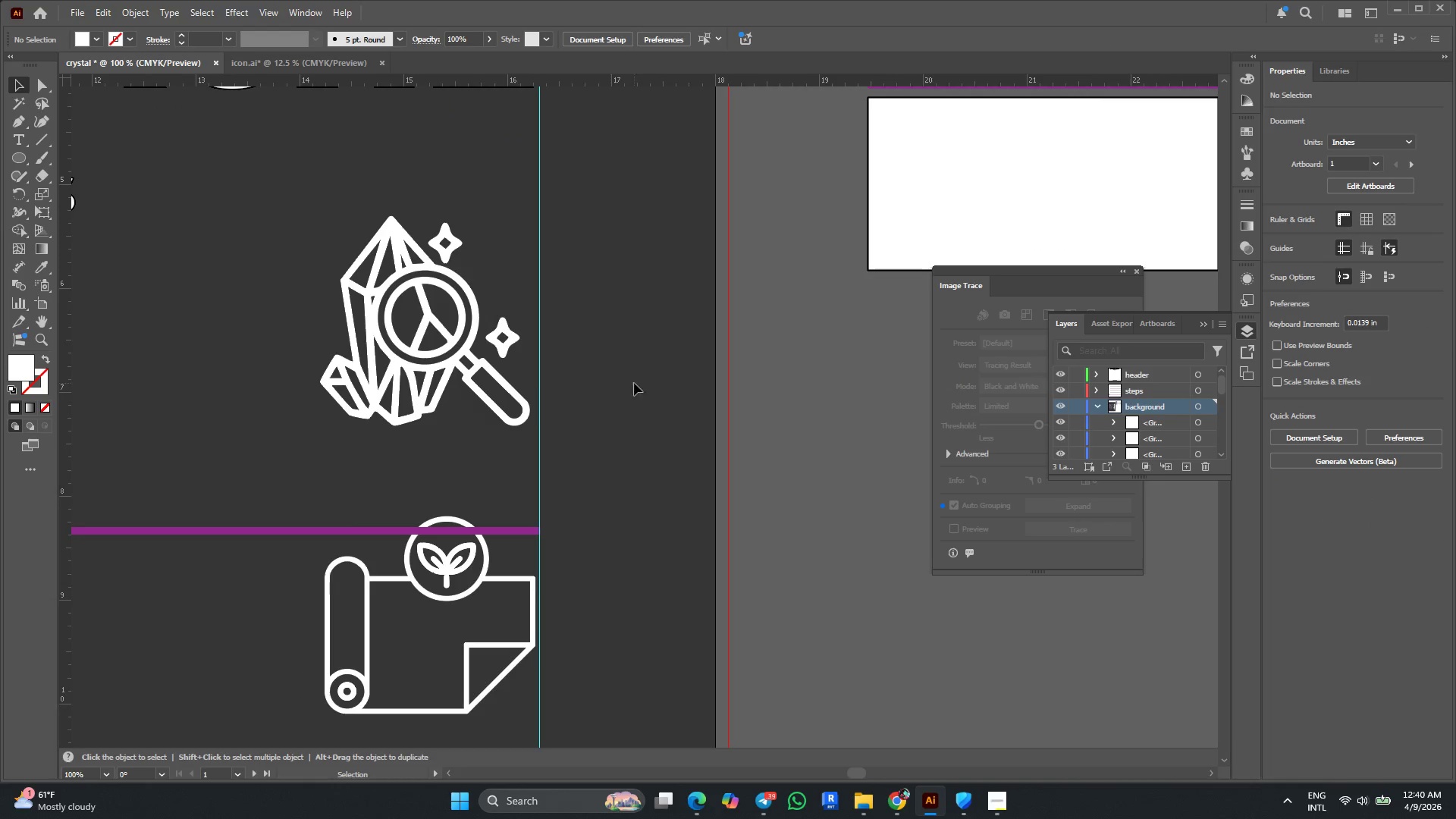 
scroll: coordinate [601, 331], scroll_direction: down, amount: 3.0
 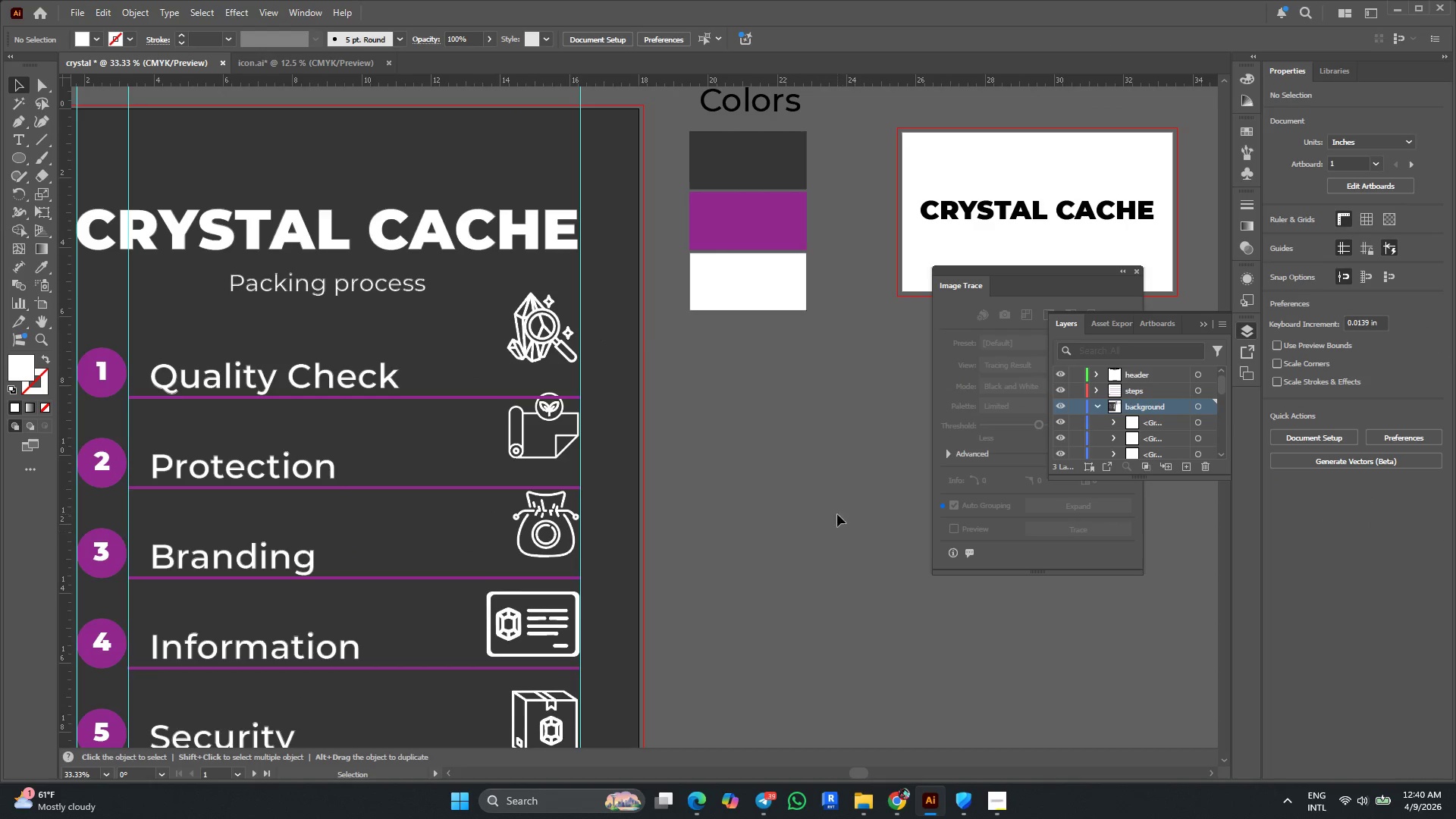 
left_click([830, 506])
 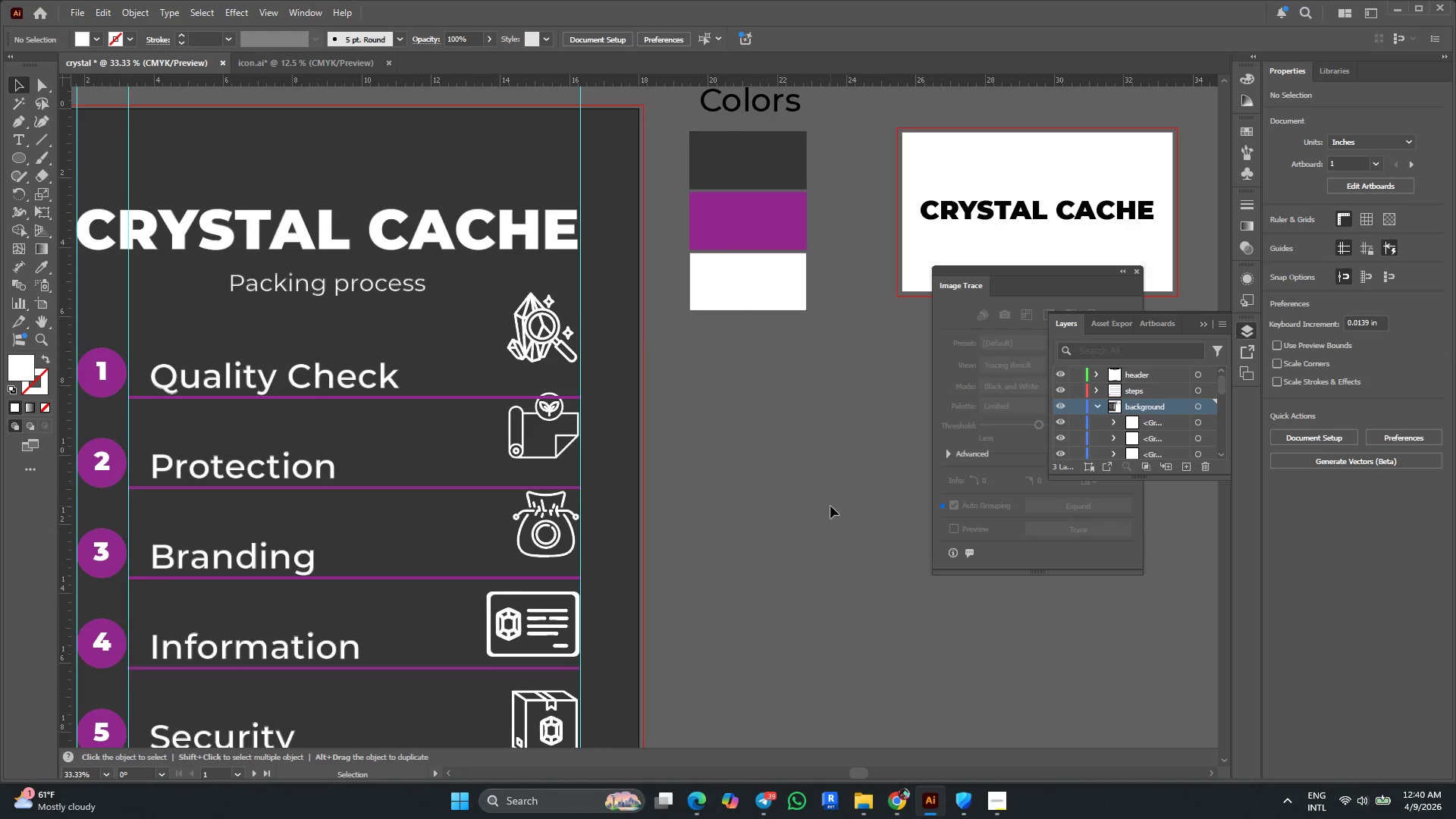 
key(Alt+AltLeft)
 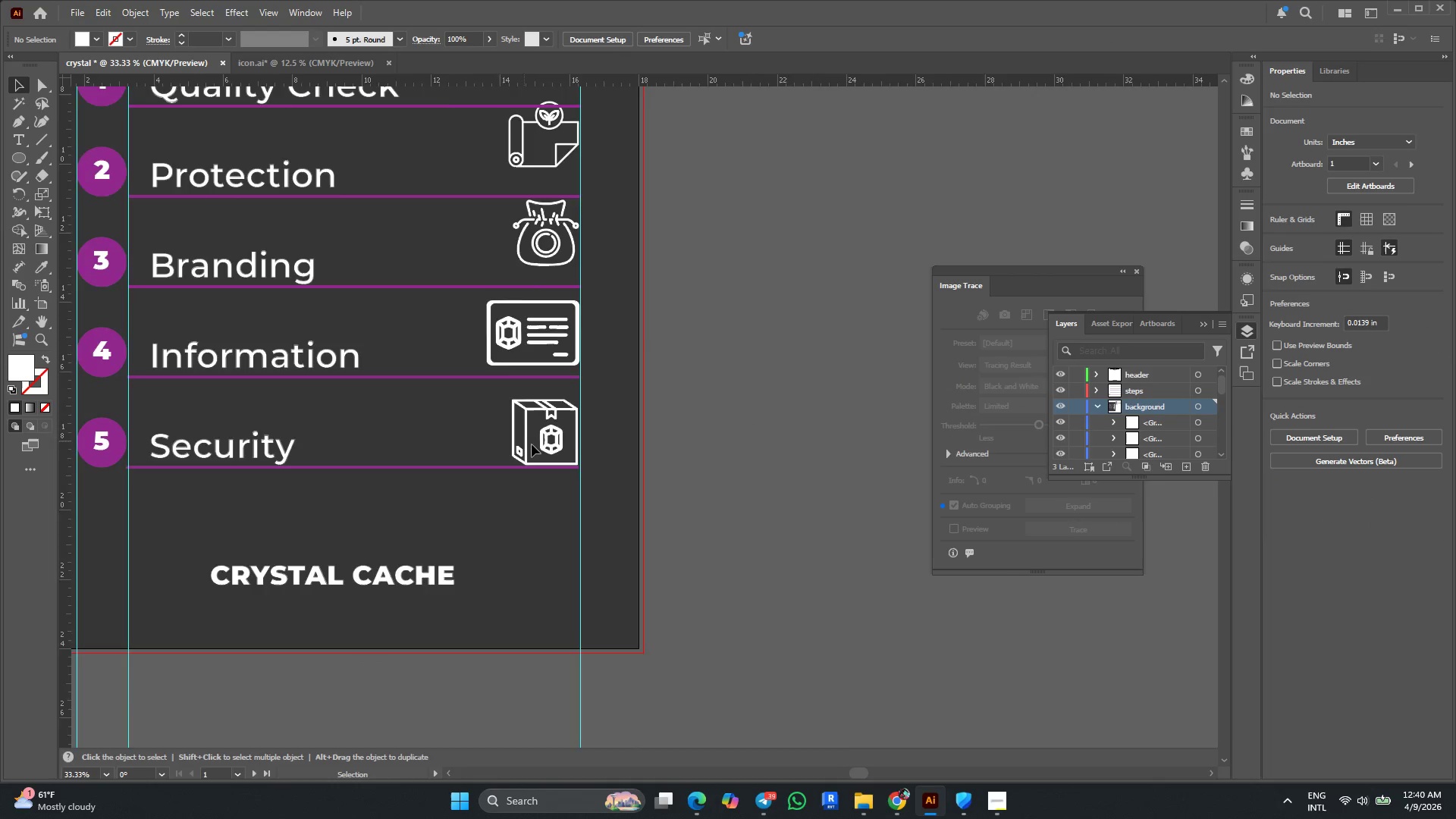 
scroll: coordinate [753, 422], scroll_direction: down, amount: 16.0
 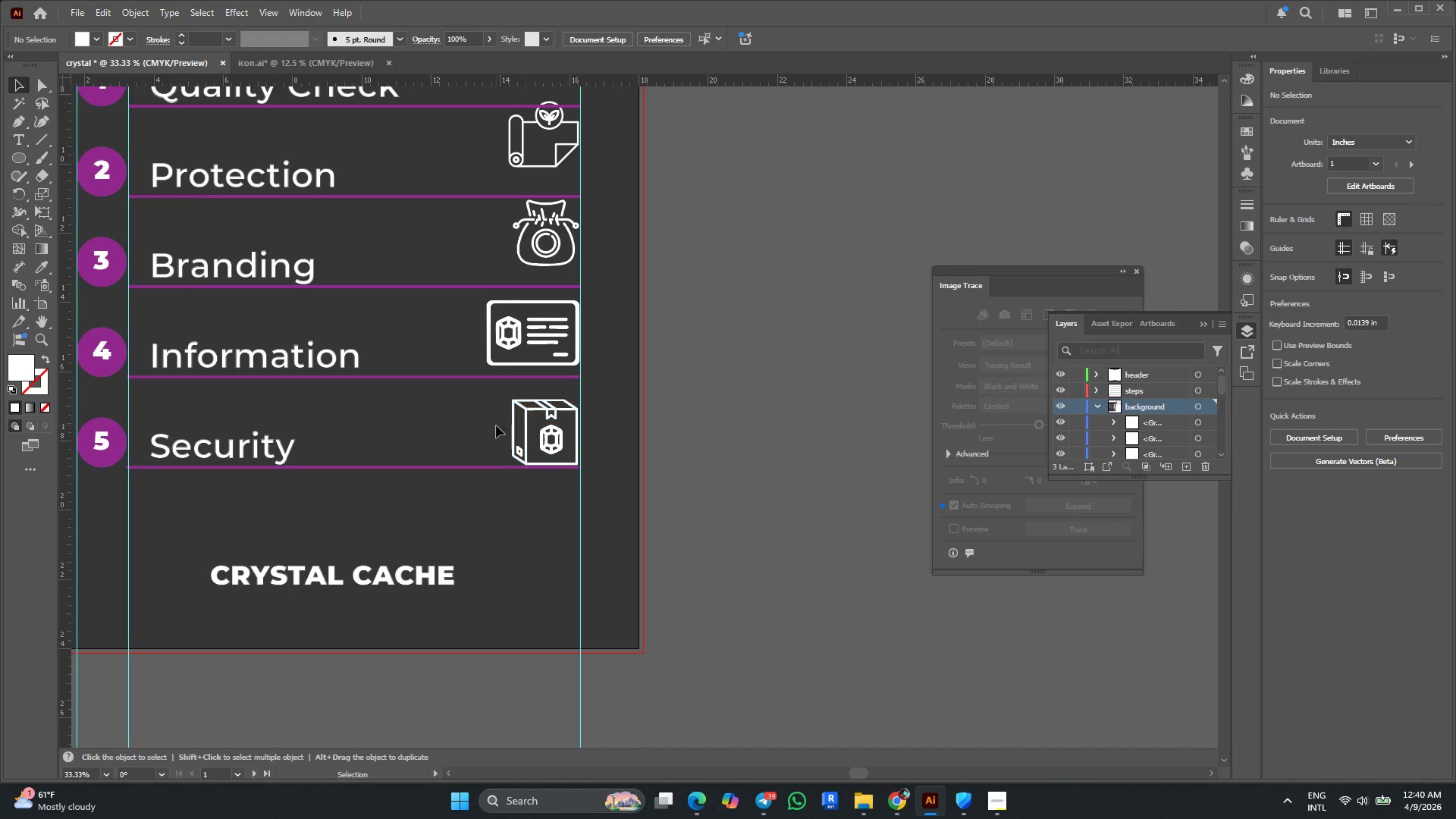 
scroll: coordinate [533, 445], scroll_direction: up, amount: 4.0
 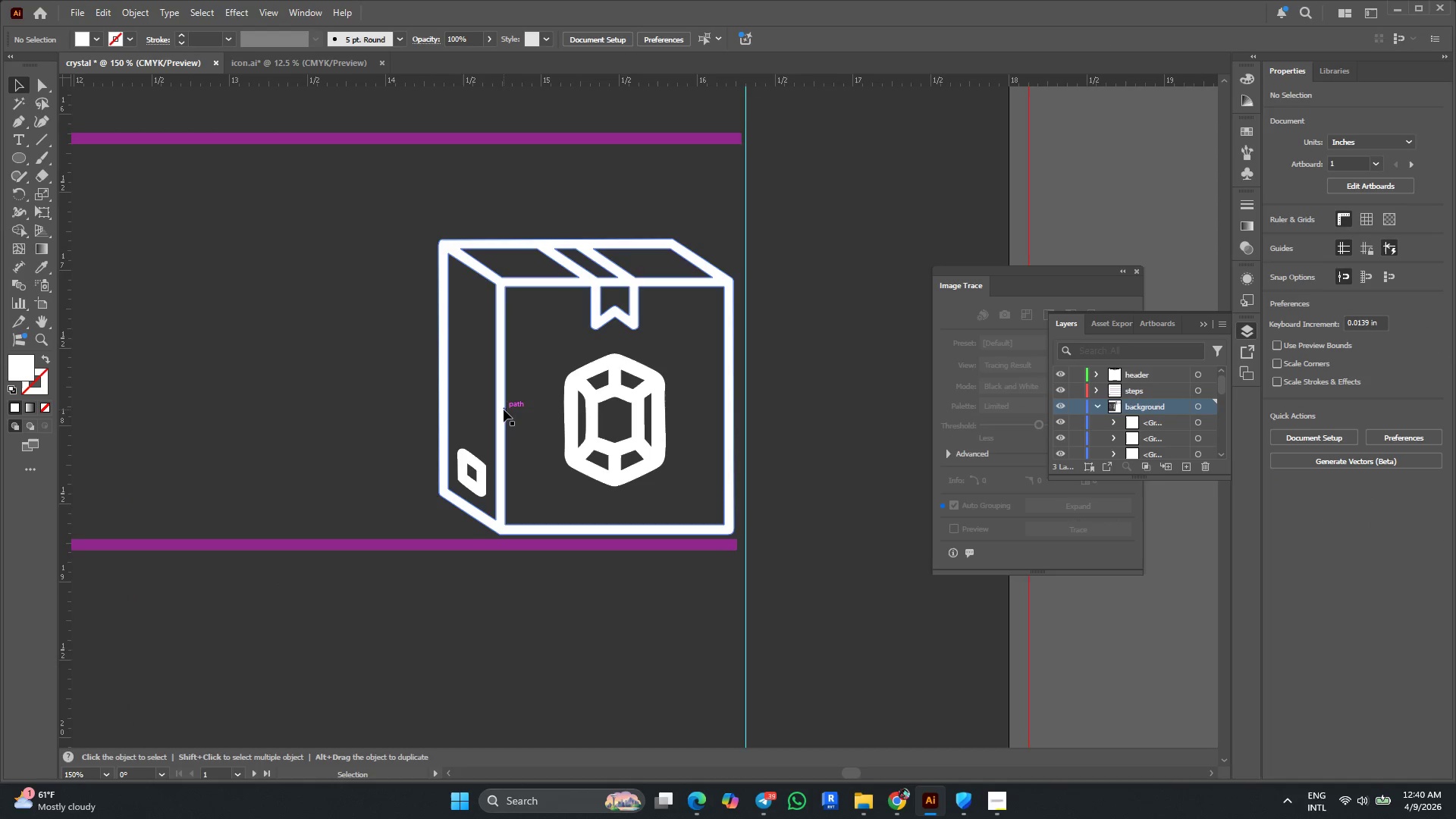 
left_click_drag(start_coordinate=[503, 405], to_coordinate=[505, 410])
 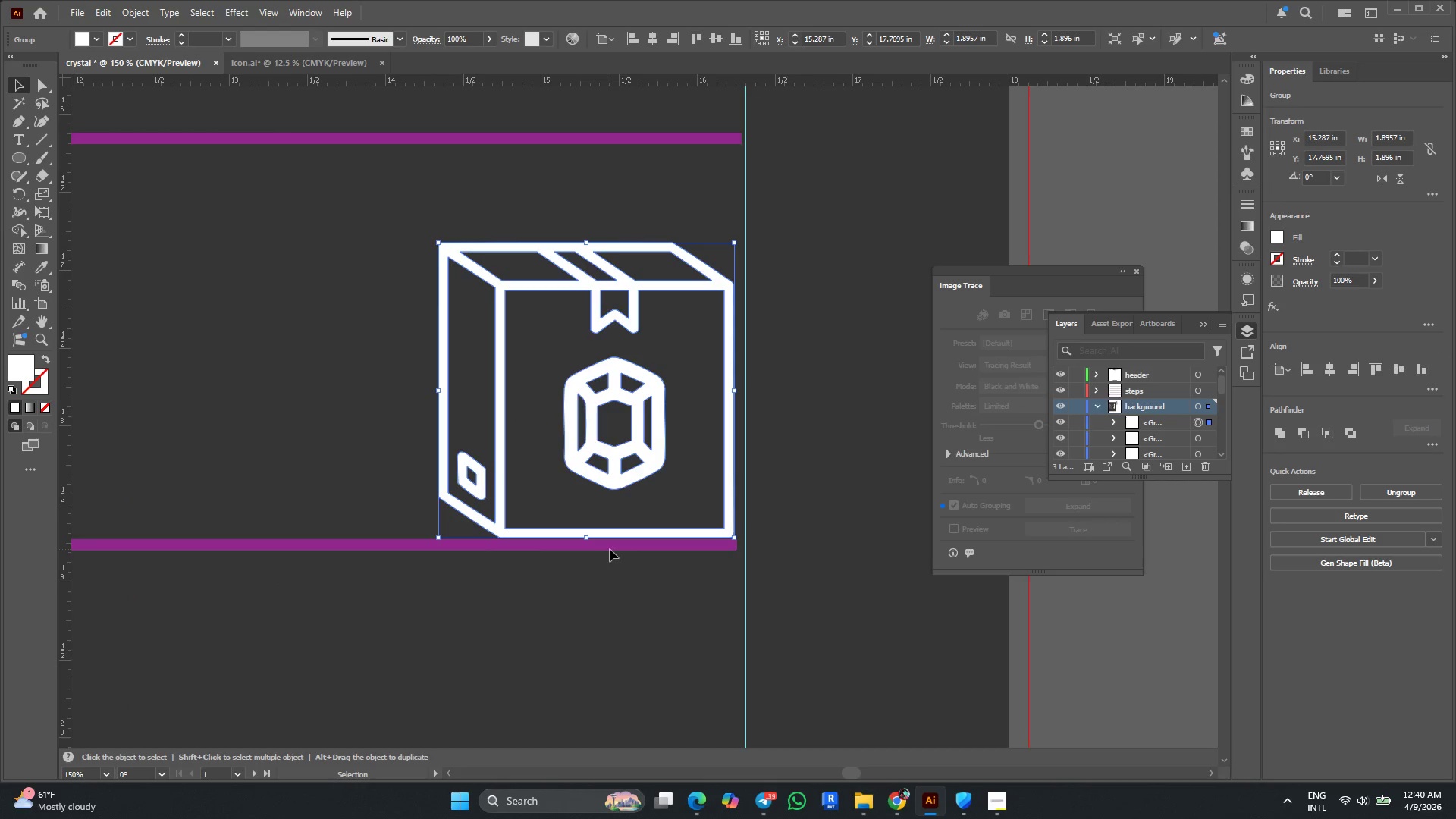 
left_click([610, 547])
 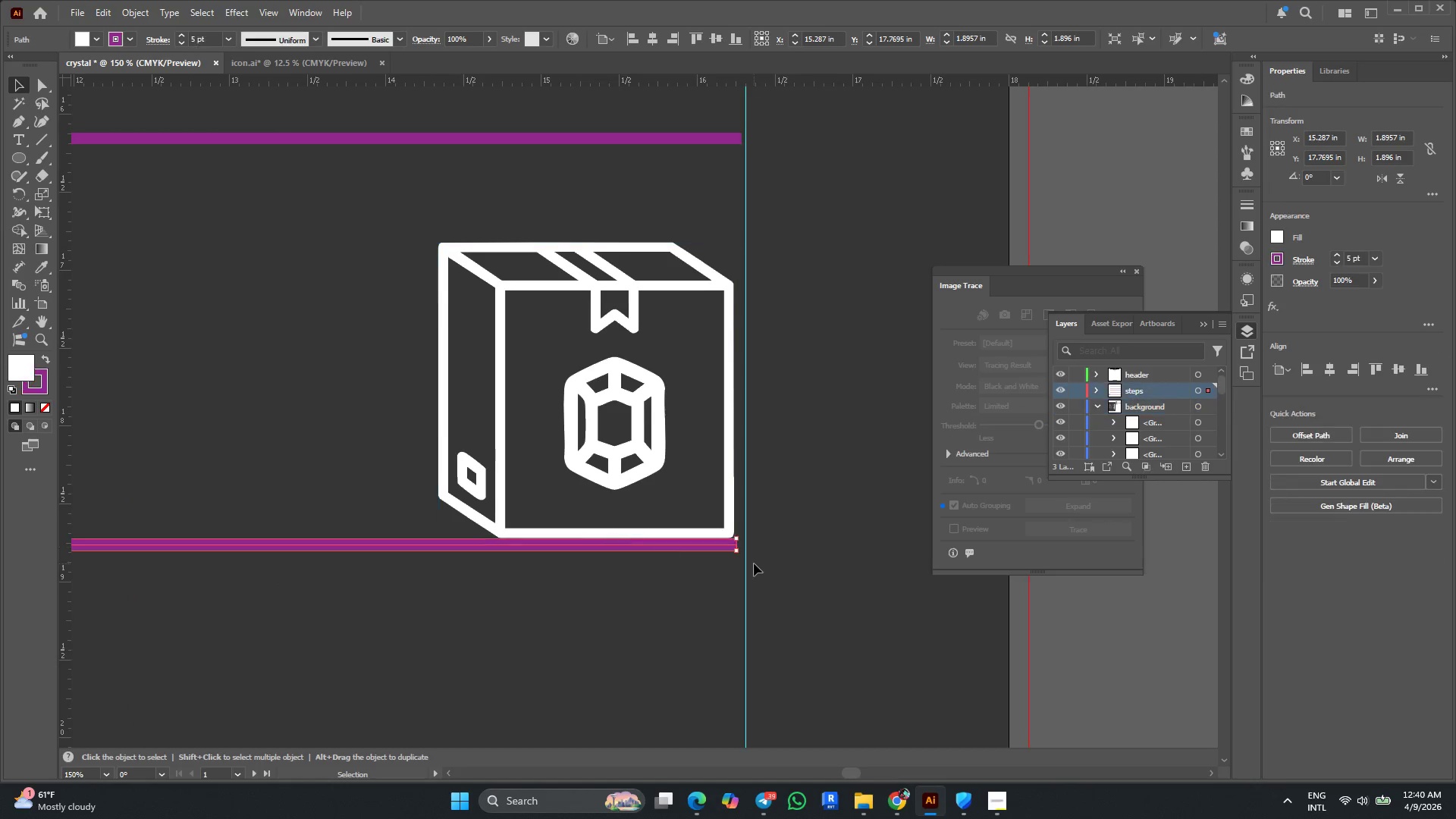 
key(Alt+AltLeft)
 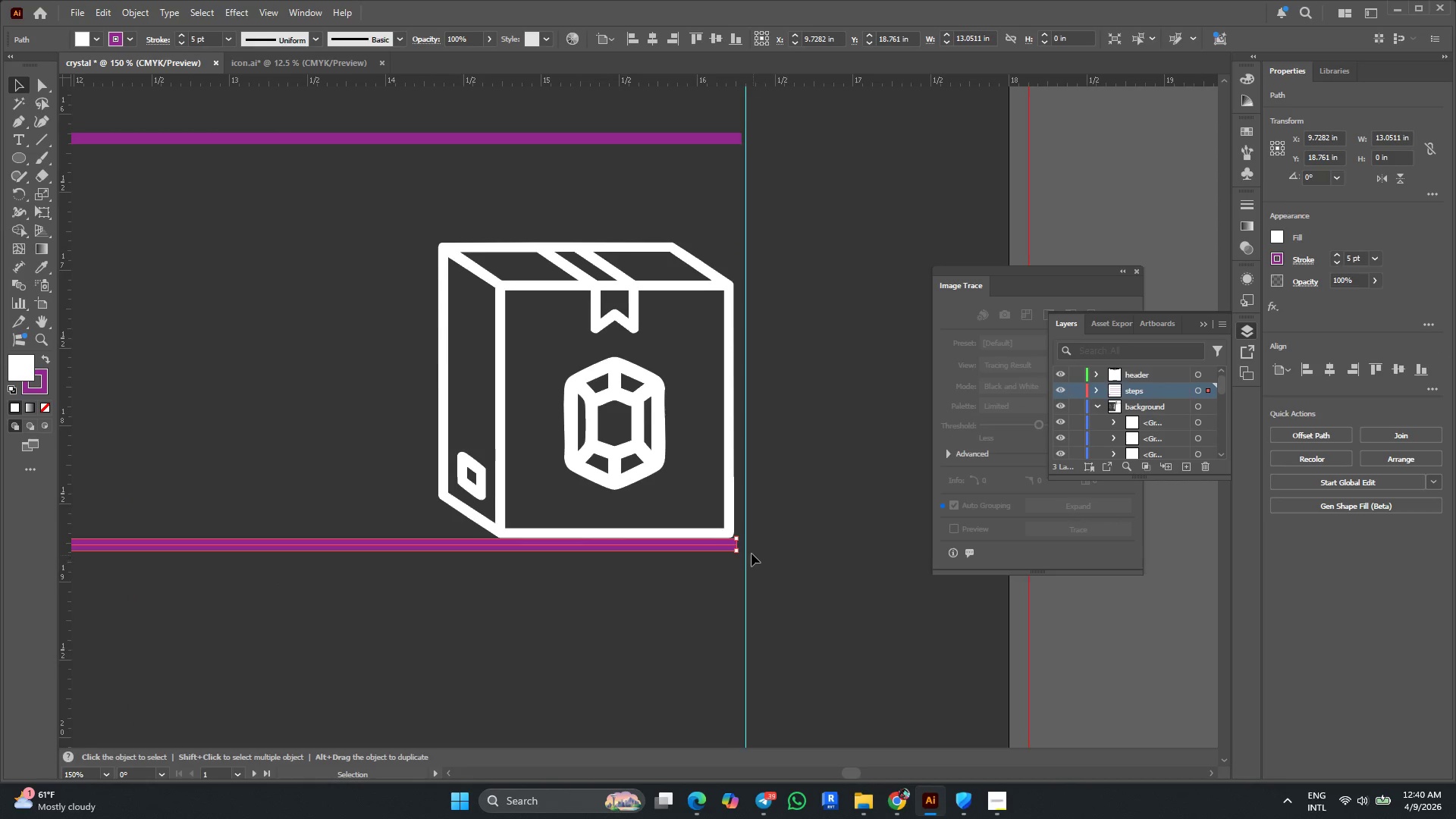 
scroll: coordinate [739, 544], scroll_direction: up, amount: 3.0
 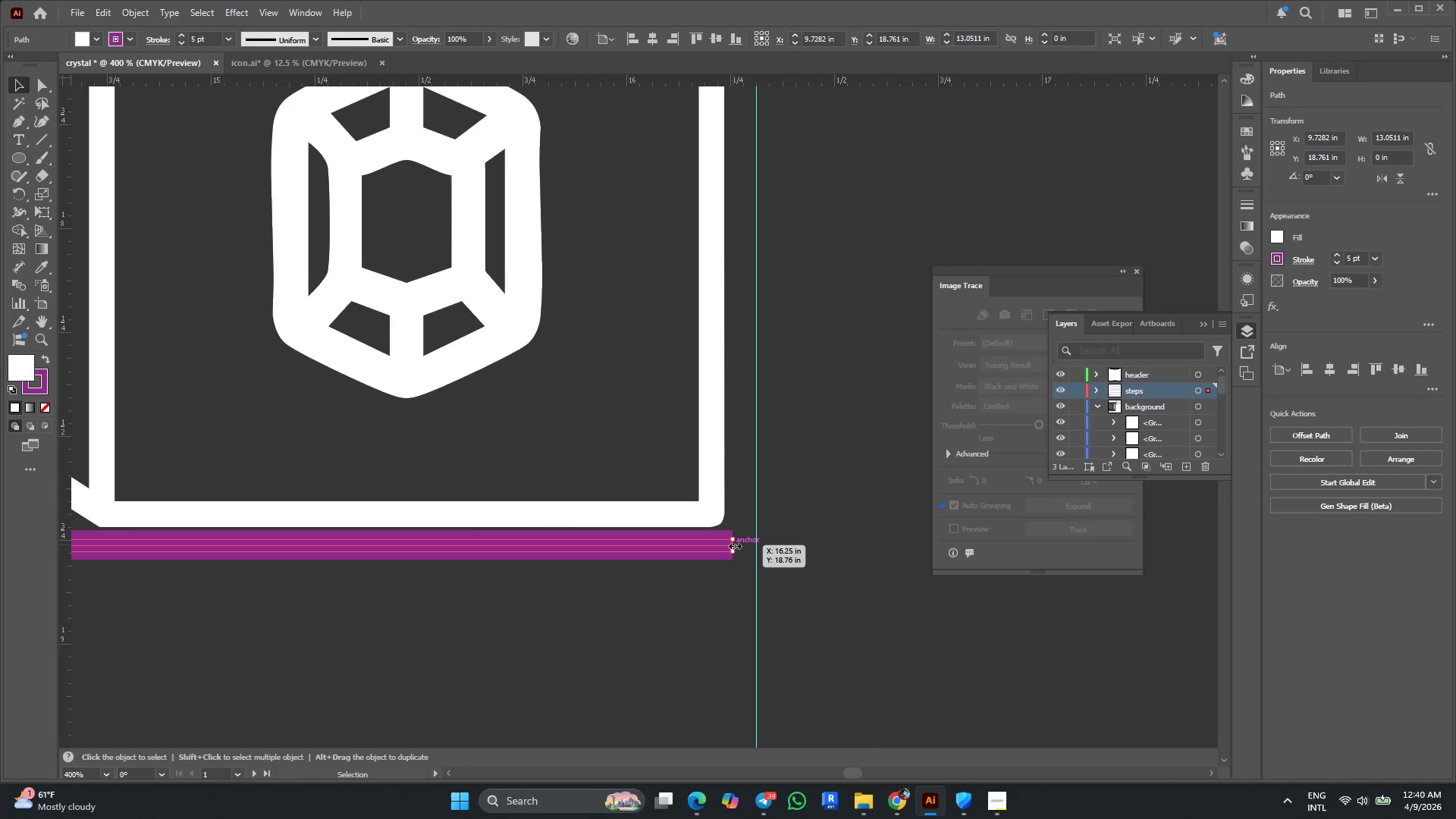 
left_click_drag(start_coordinate=[733, 544], to_coordinate=[739, 544])
 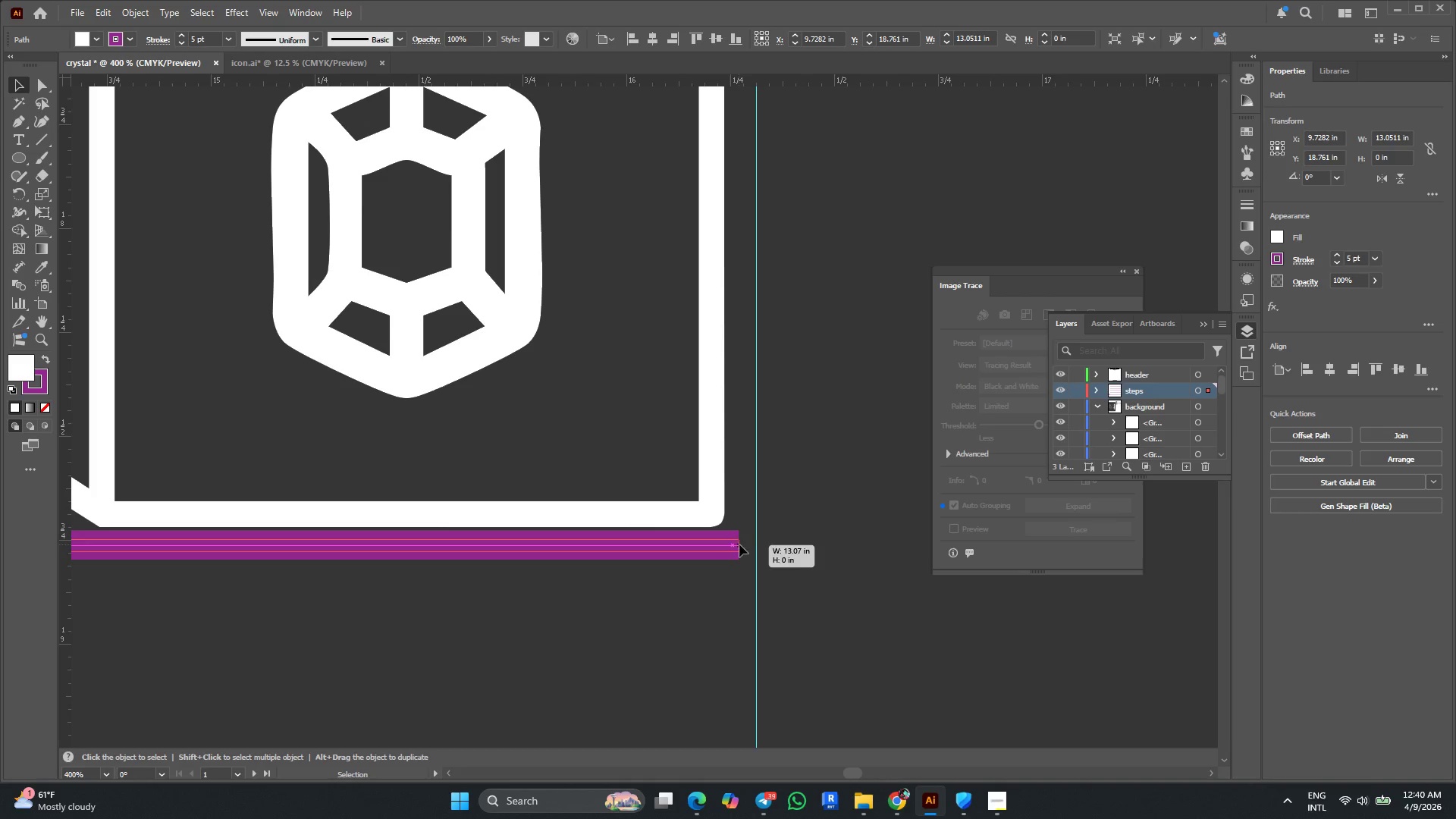 
left_click_drag(start_coordinate=[739, 544], to_coordinate=[757, 541])
 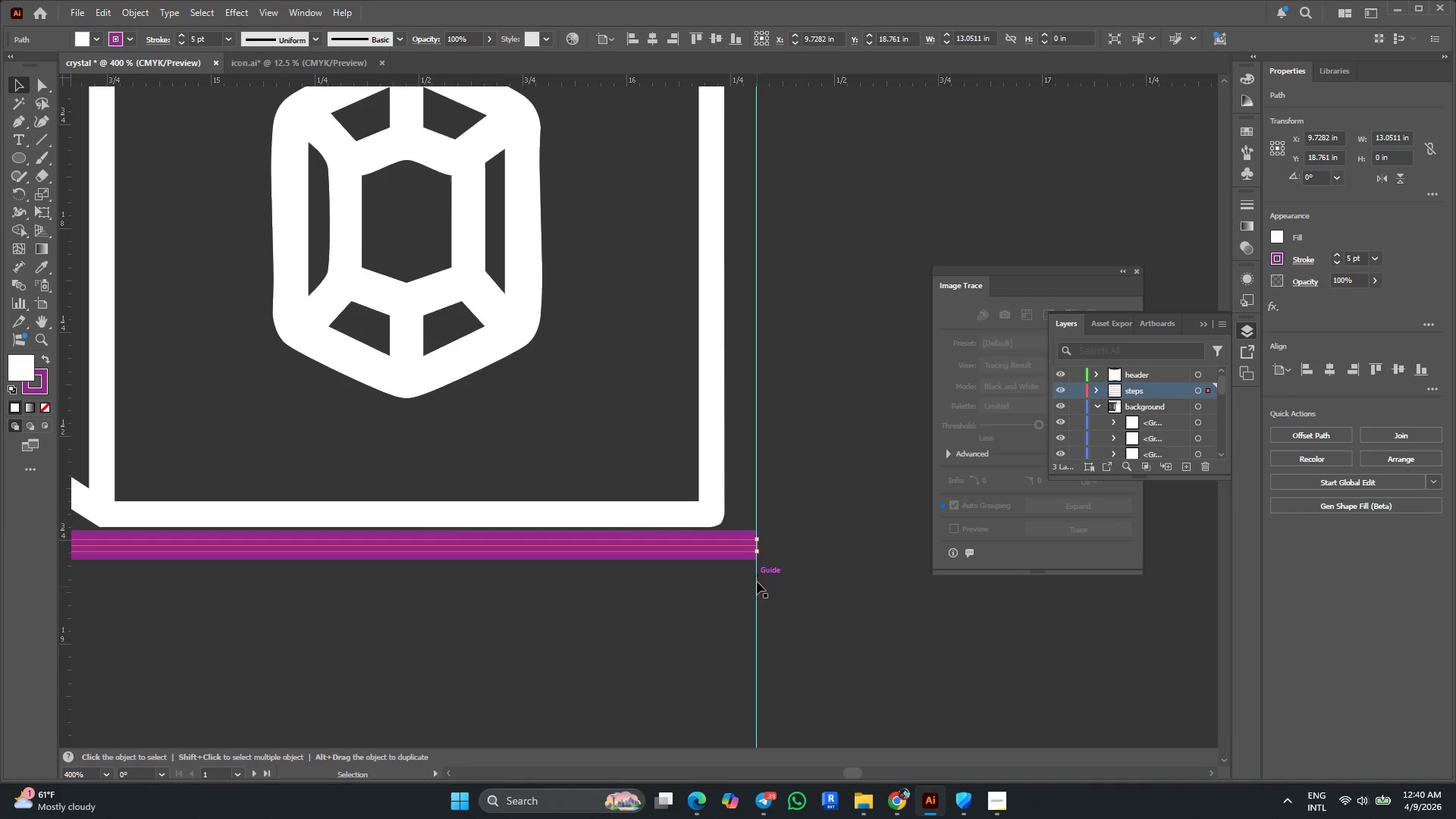 
key(Alt+AltLeft)
 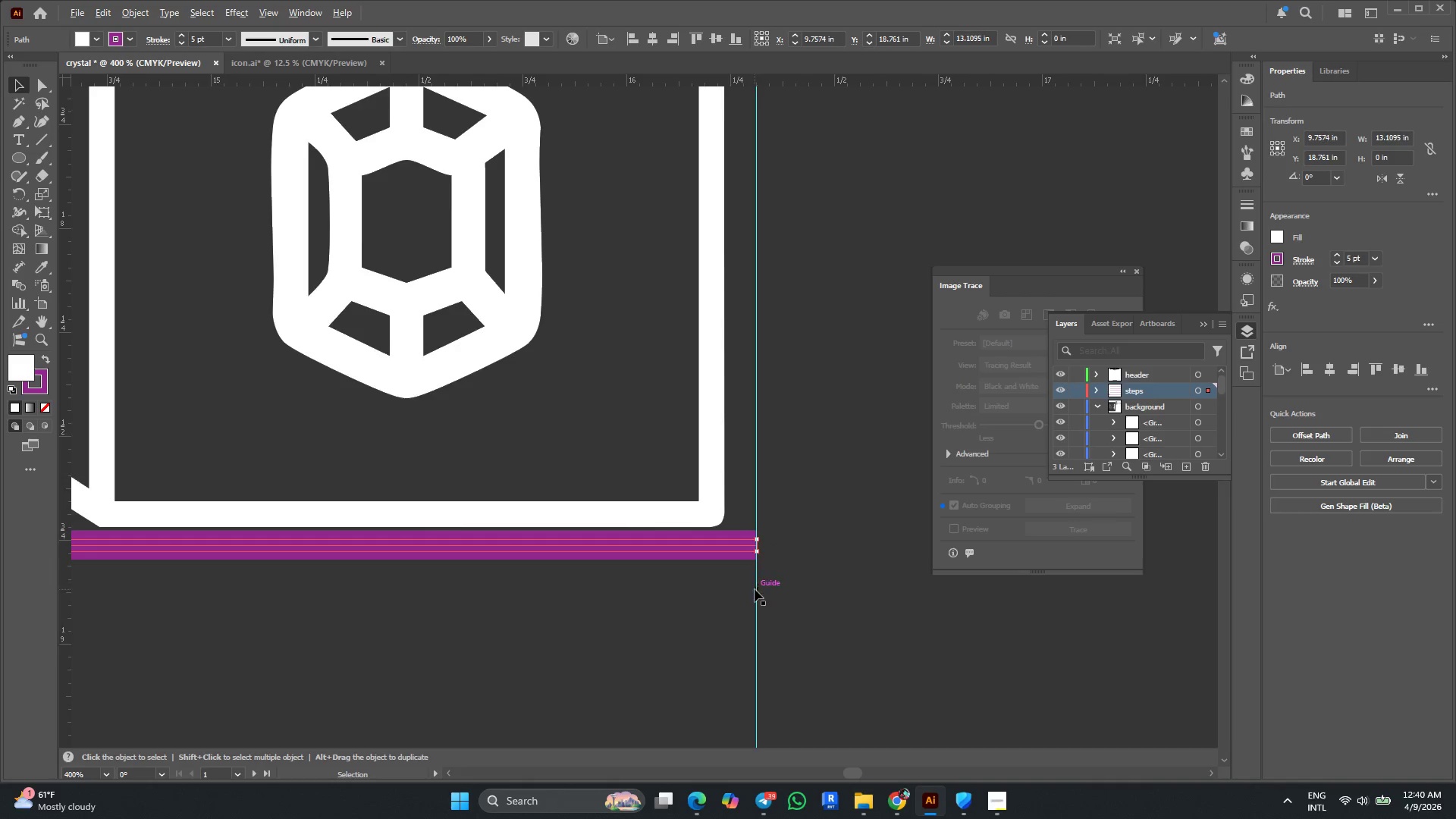 
scroll: coordinate [755, 589], scroll_direction: down, amount: 2.0
 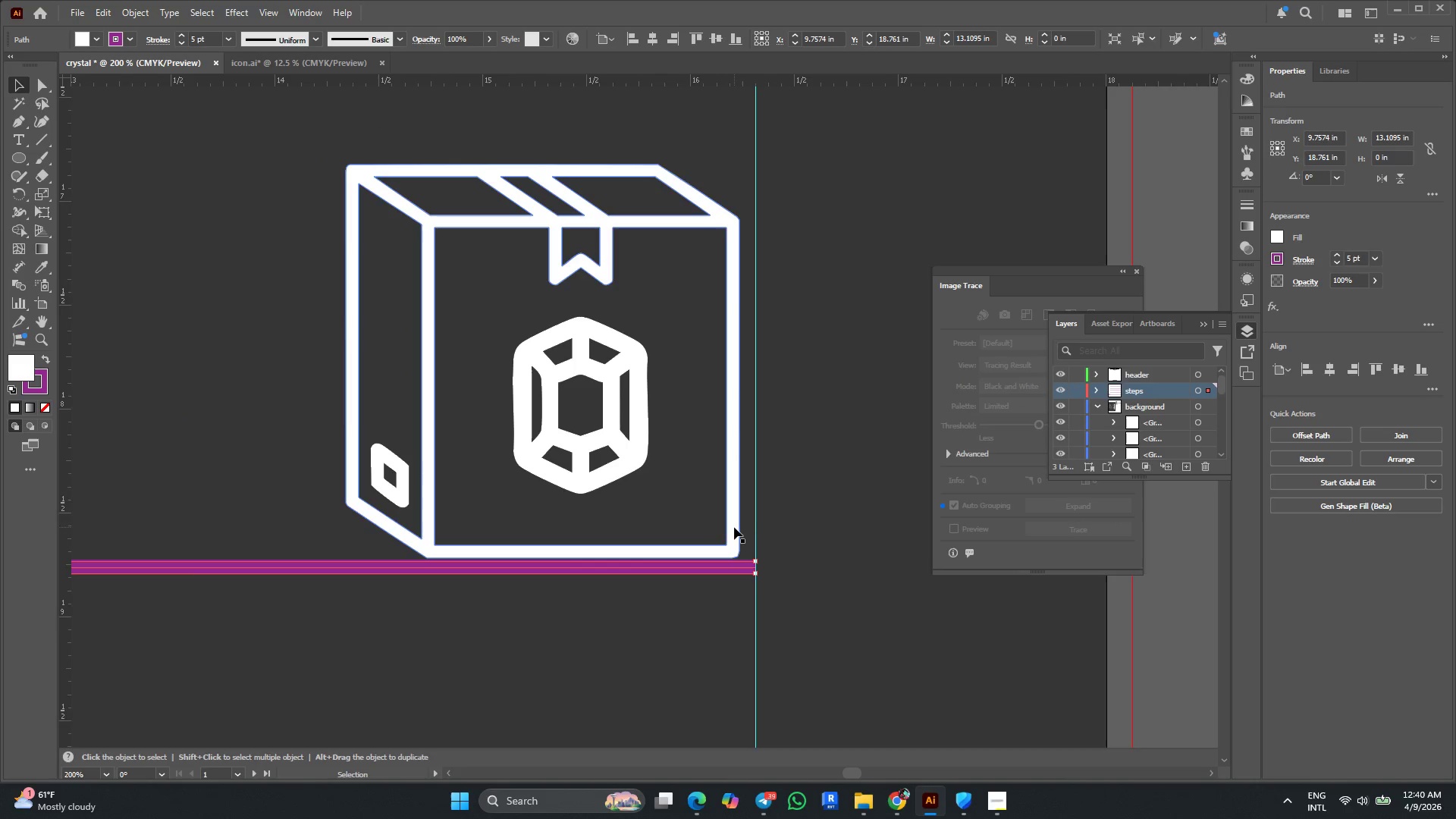 
left_click([733, 524])
 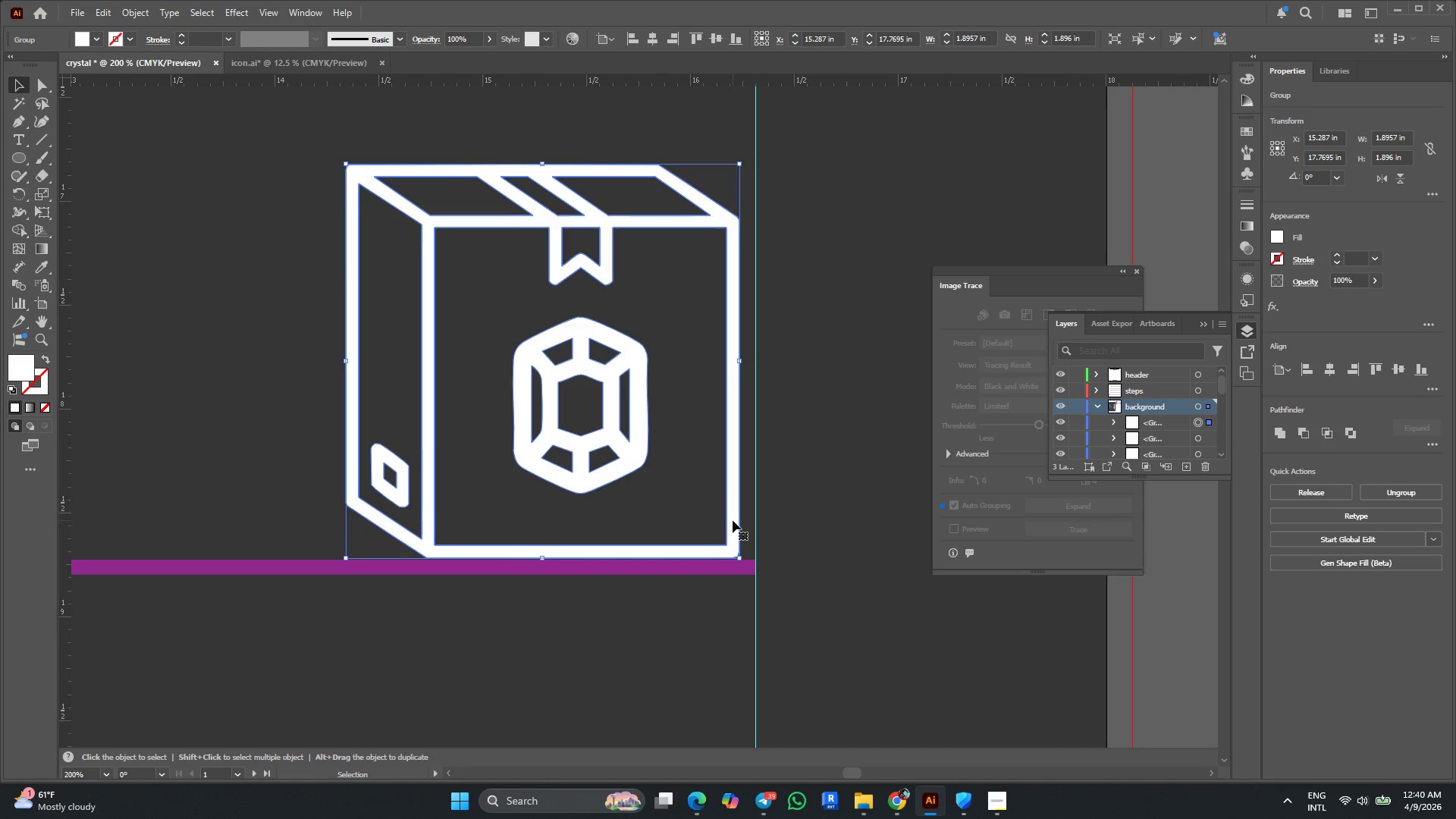 
left_click_drag(start_coordinate=[733, 518], to_coordinate=[745, 519])
 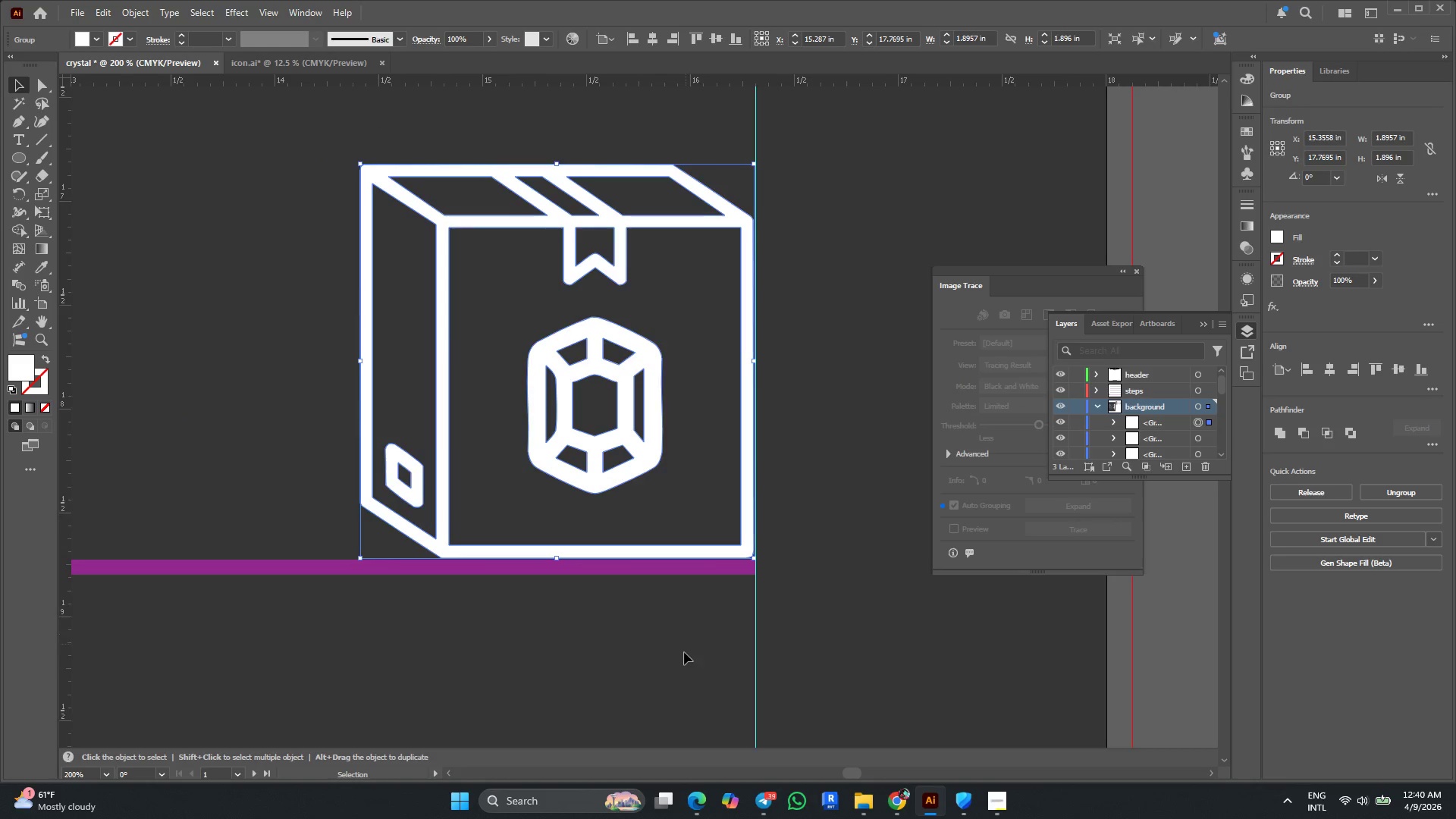 
key(Alt+AltLeft)
 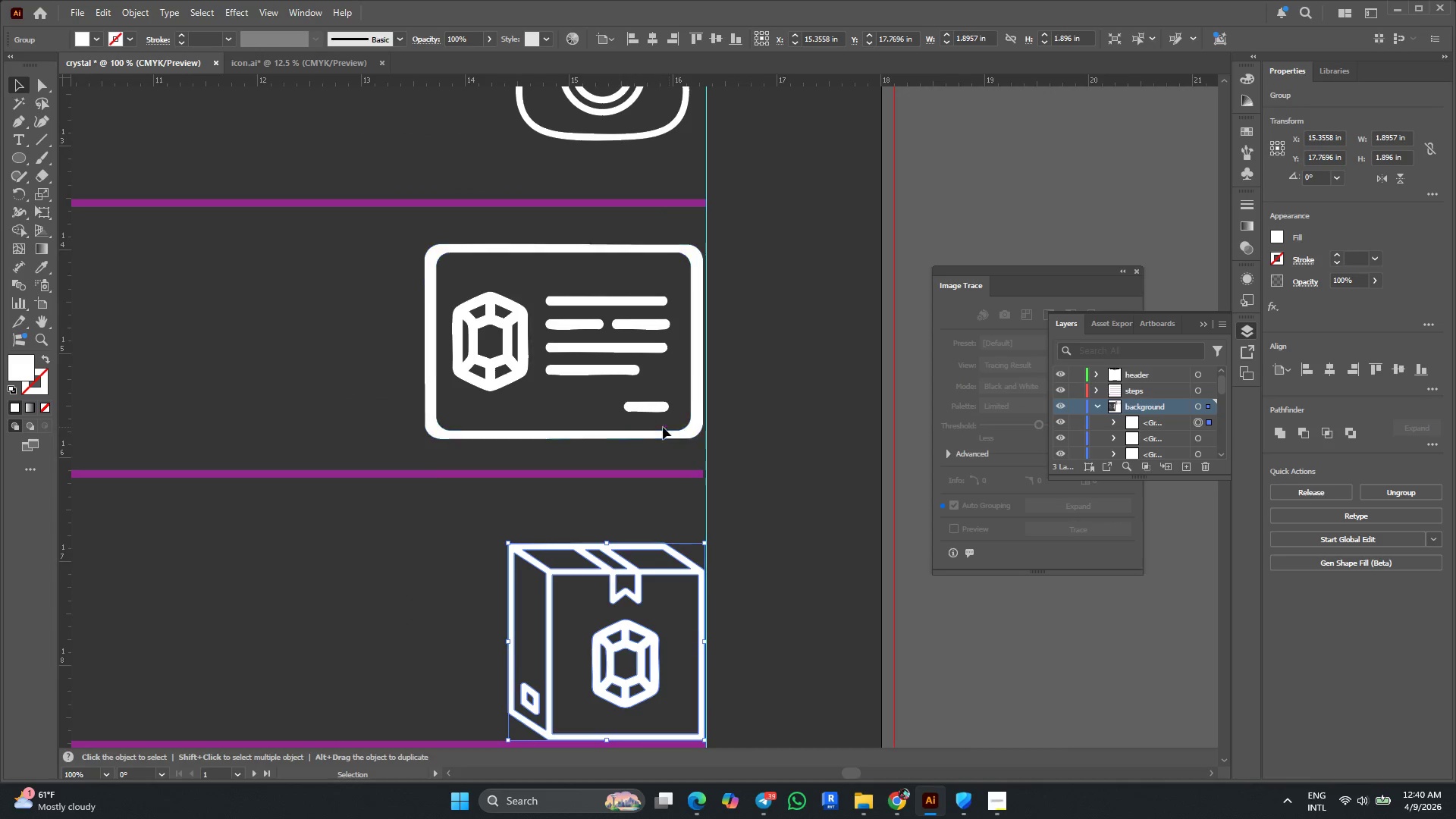 
scroll: coordinate [581, 422], scroll_direction: up, amount: 10.0
 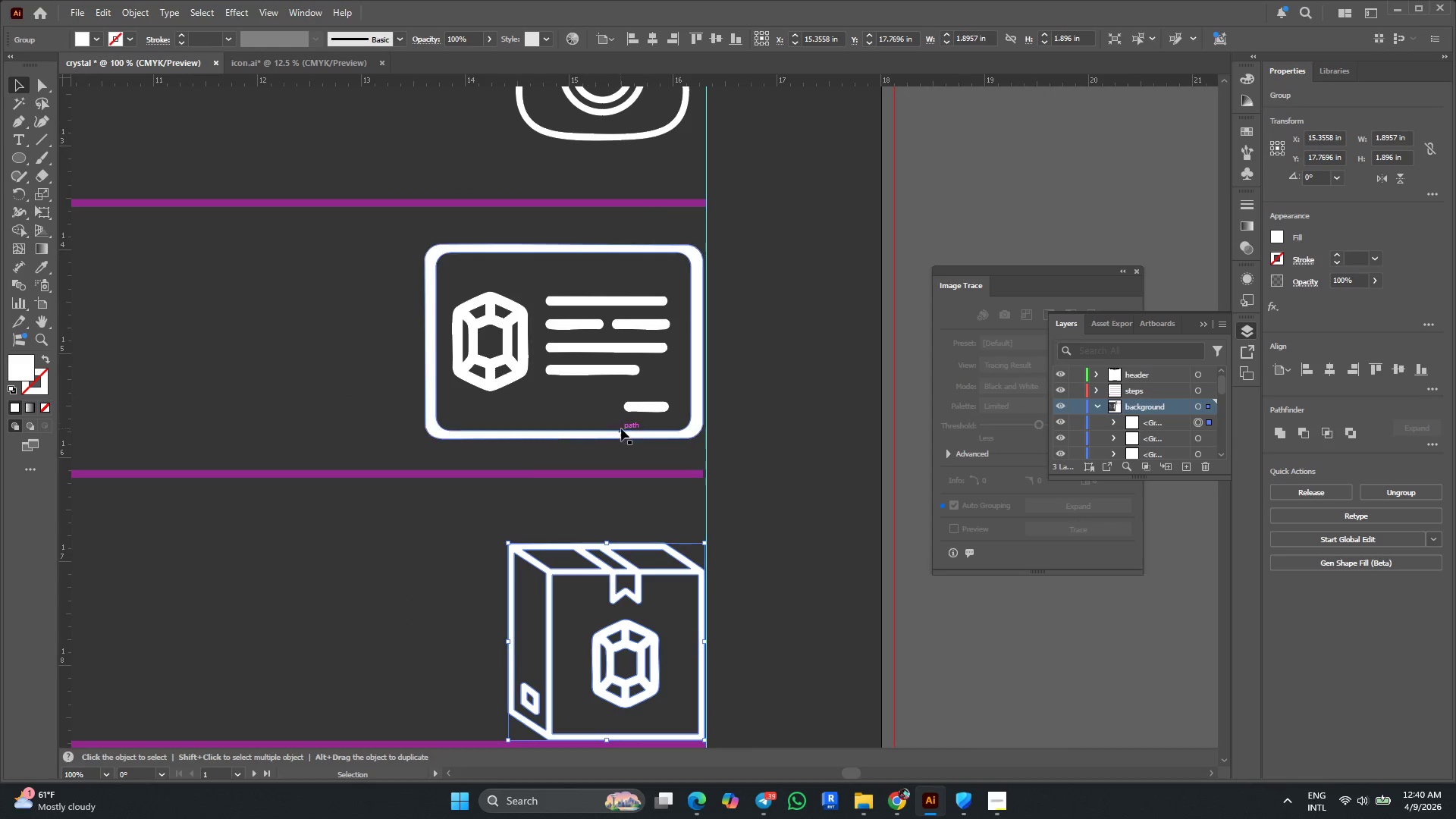 
left_click_drag(start_coordinate=[692, 421], to_coordinate=[695, 453])
 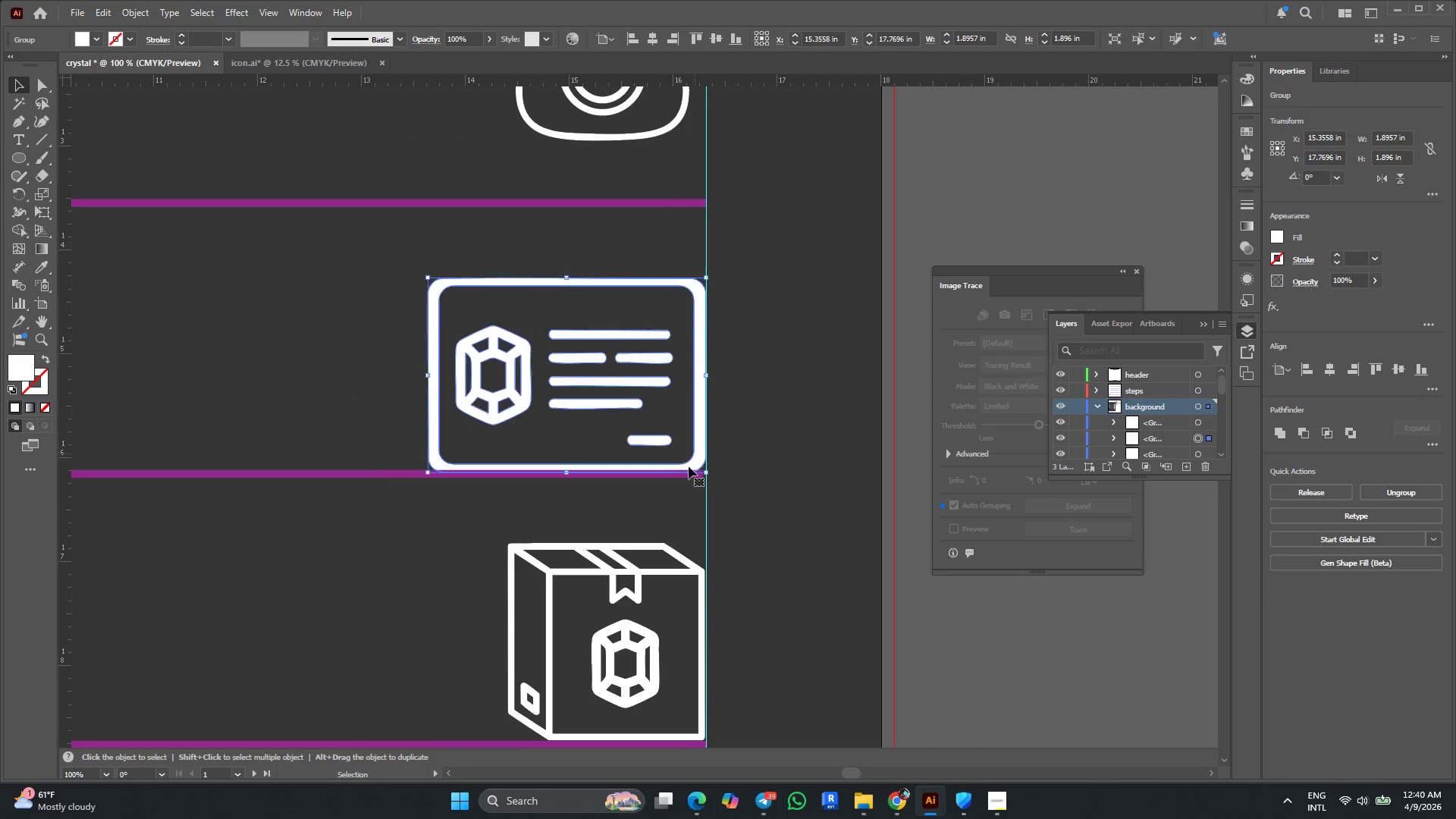 
scroll: coordinate [685, 475], scroll_direction: up, amount: 13.0
 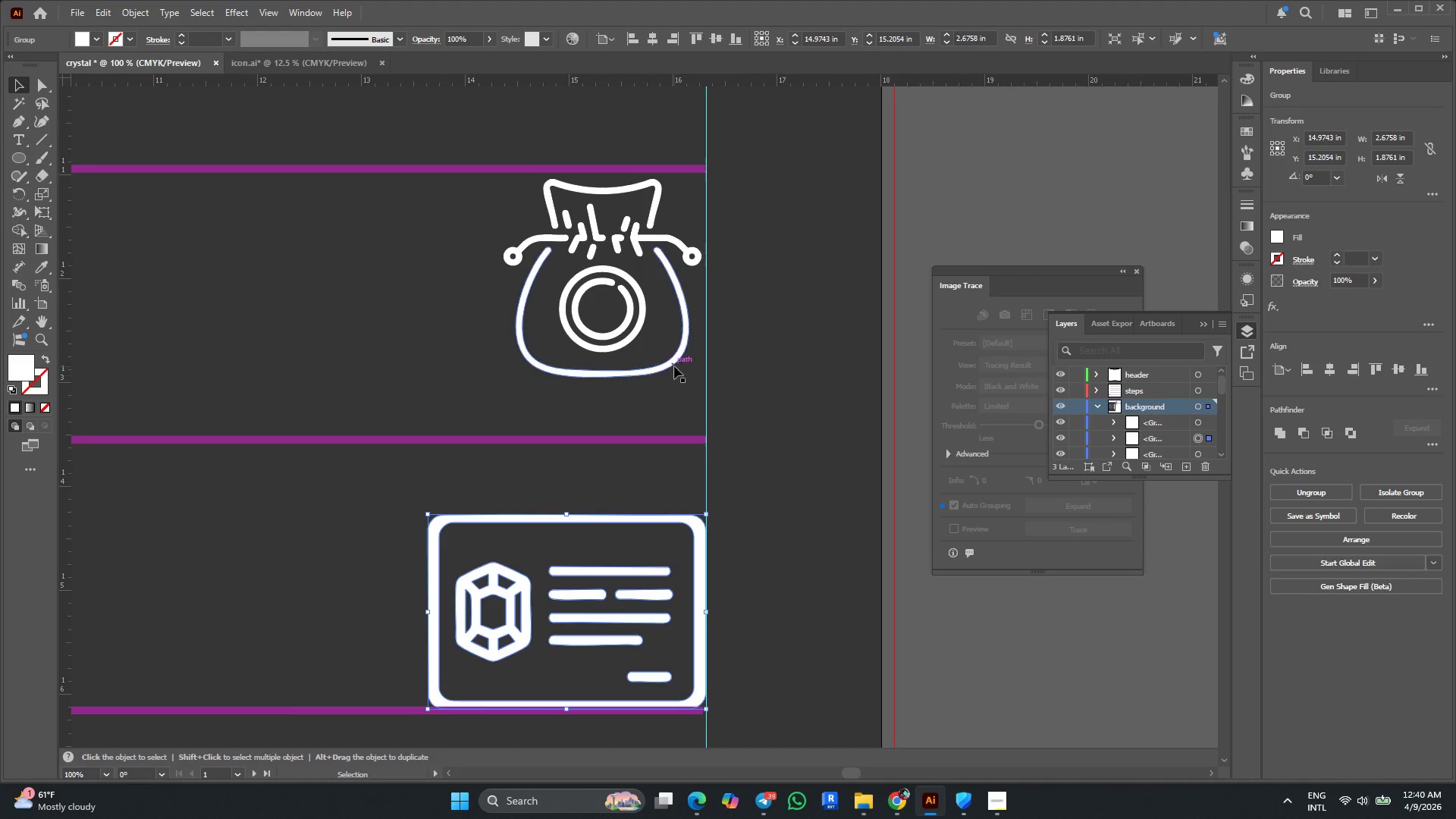 
left_click_drag(start_coordinate=[674, 366], to_coordinate=[675, 428])
 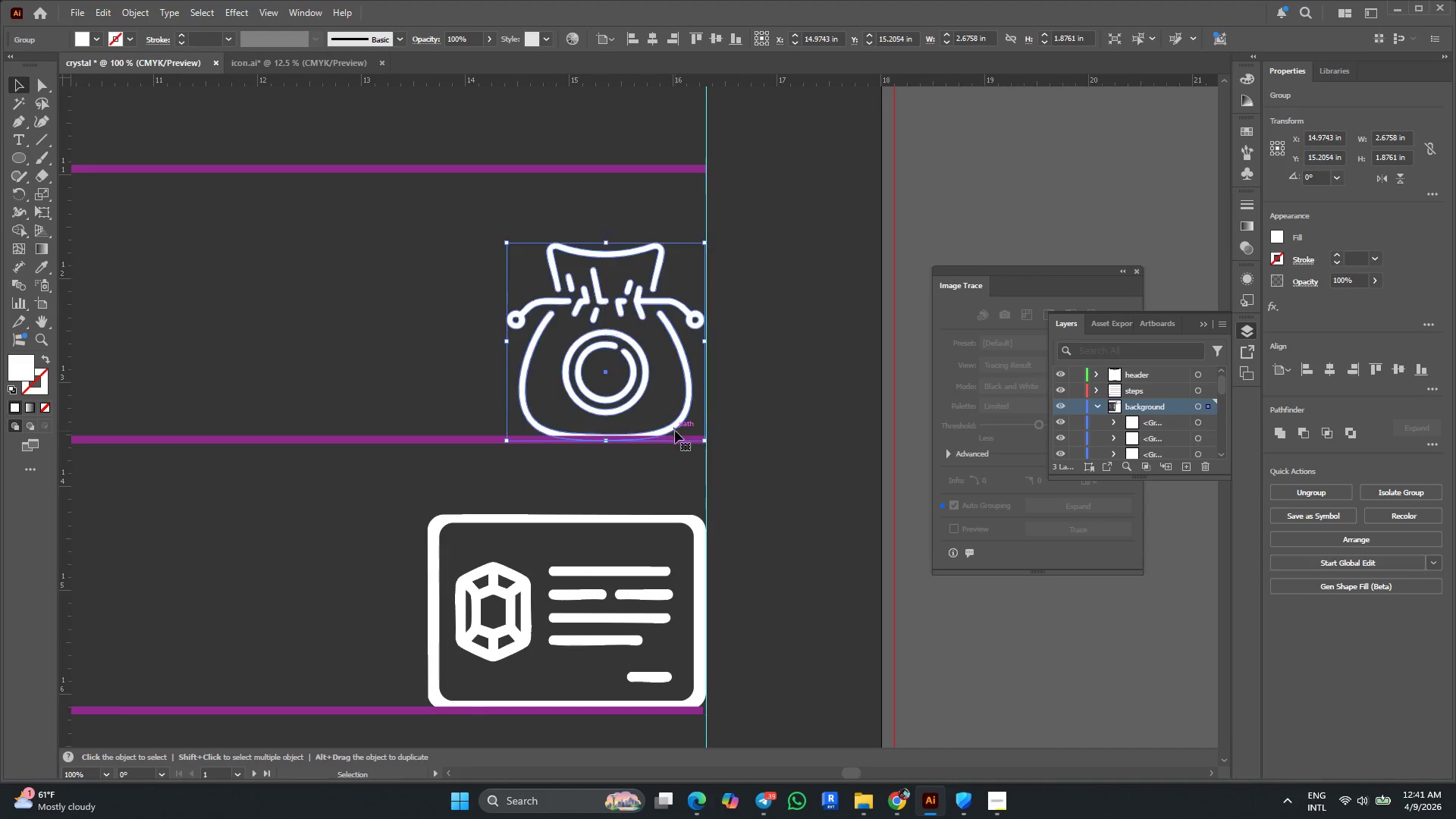 
scroll: coordinate [675, 431], scroll_direction: up, amount: 14.0
 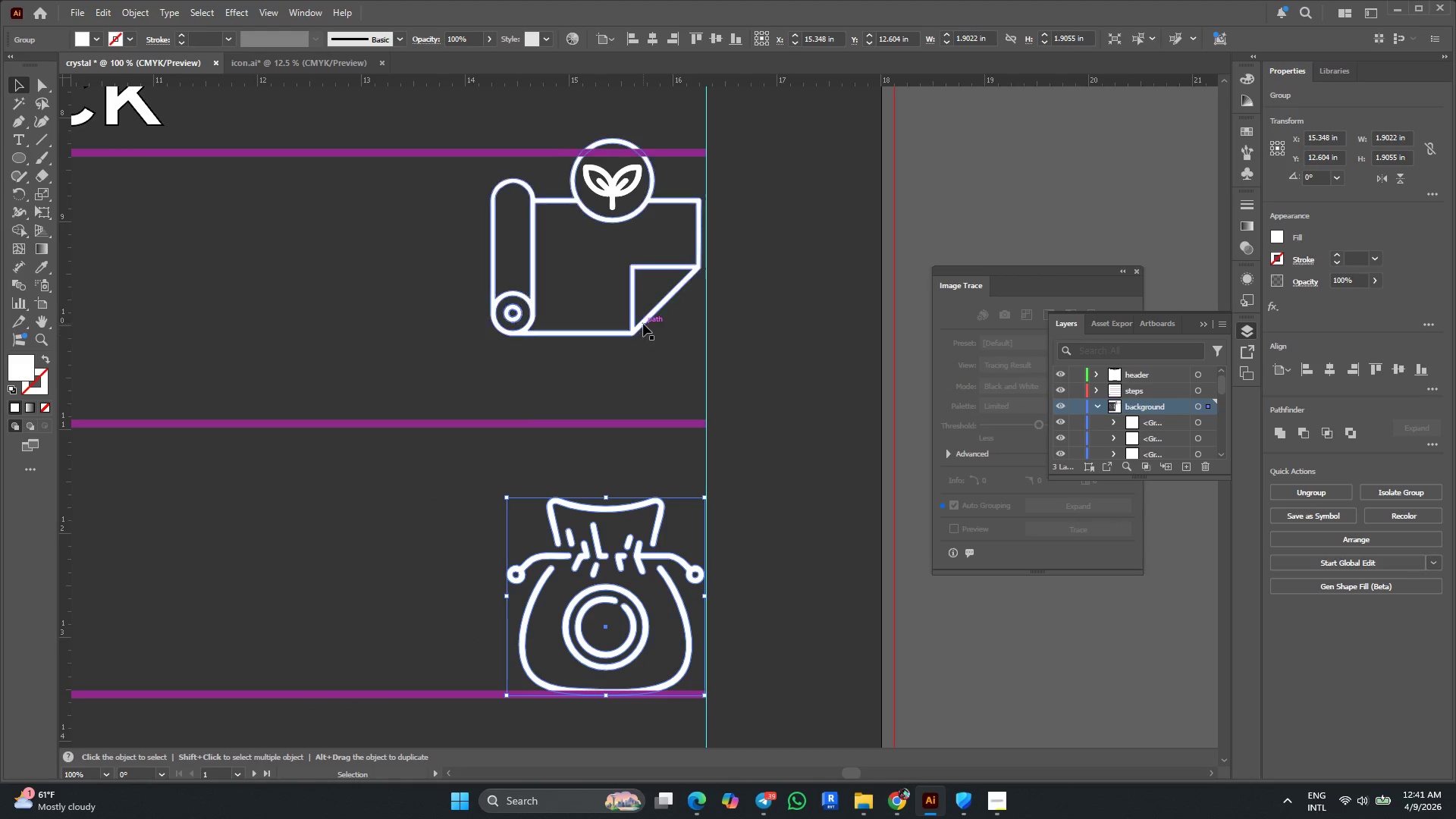 
left_click_drag(start_coordinate=[643, 324], to_coordinate=[650, 411])
 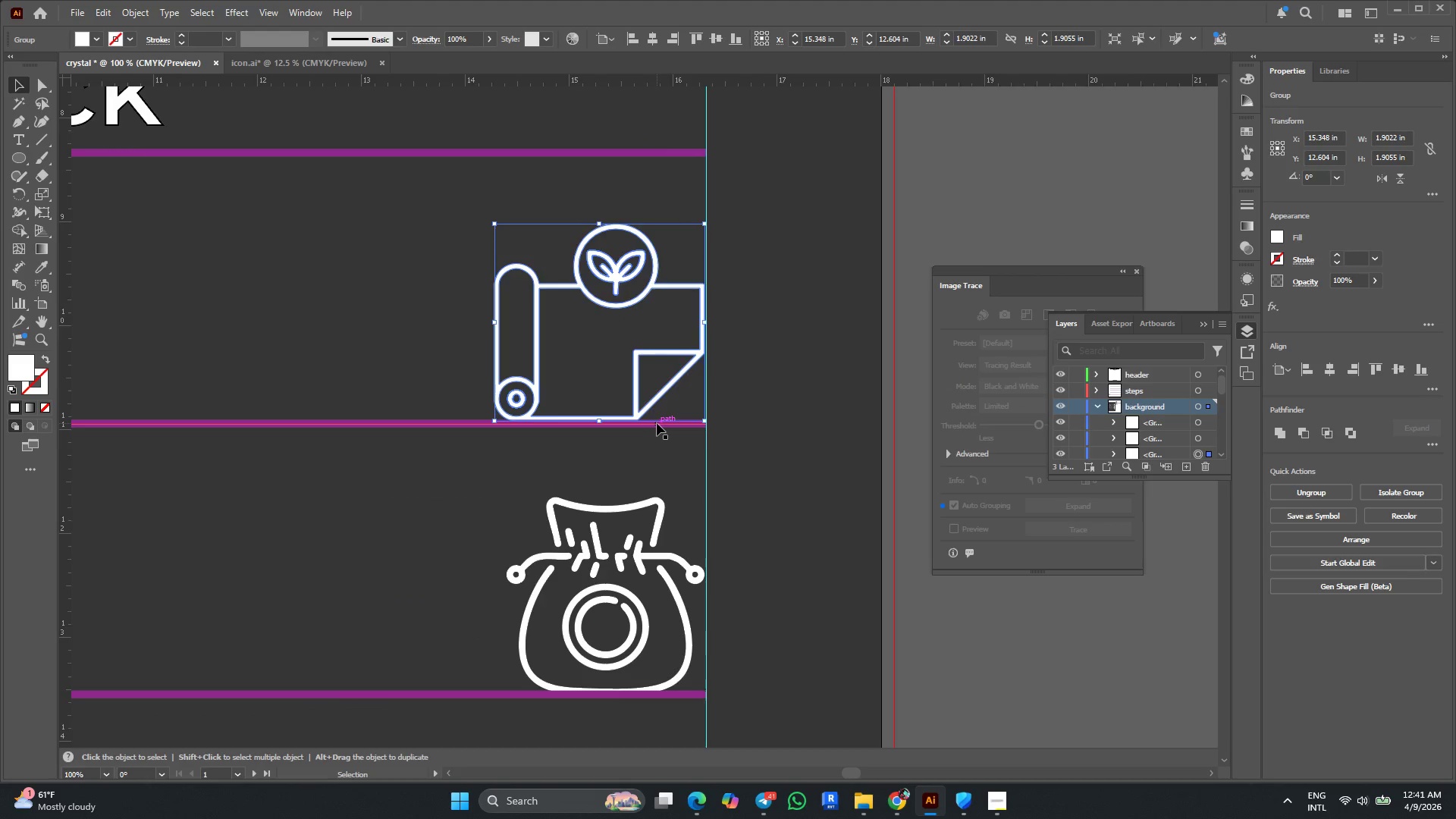 
key(Alt+AltLeft)
 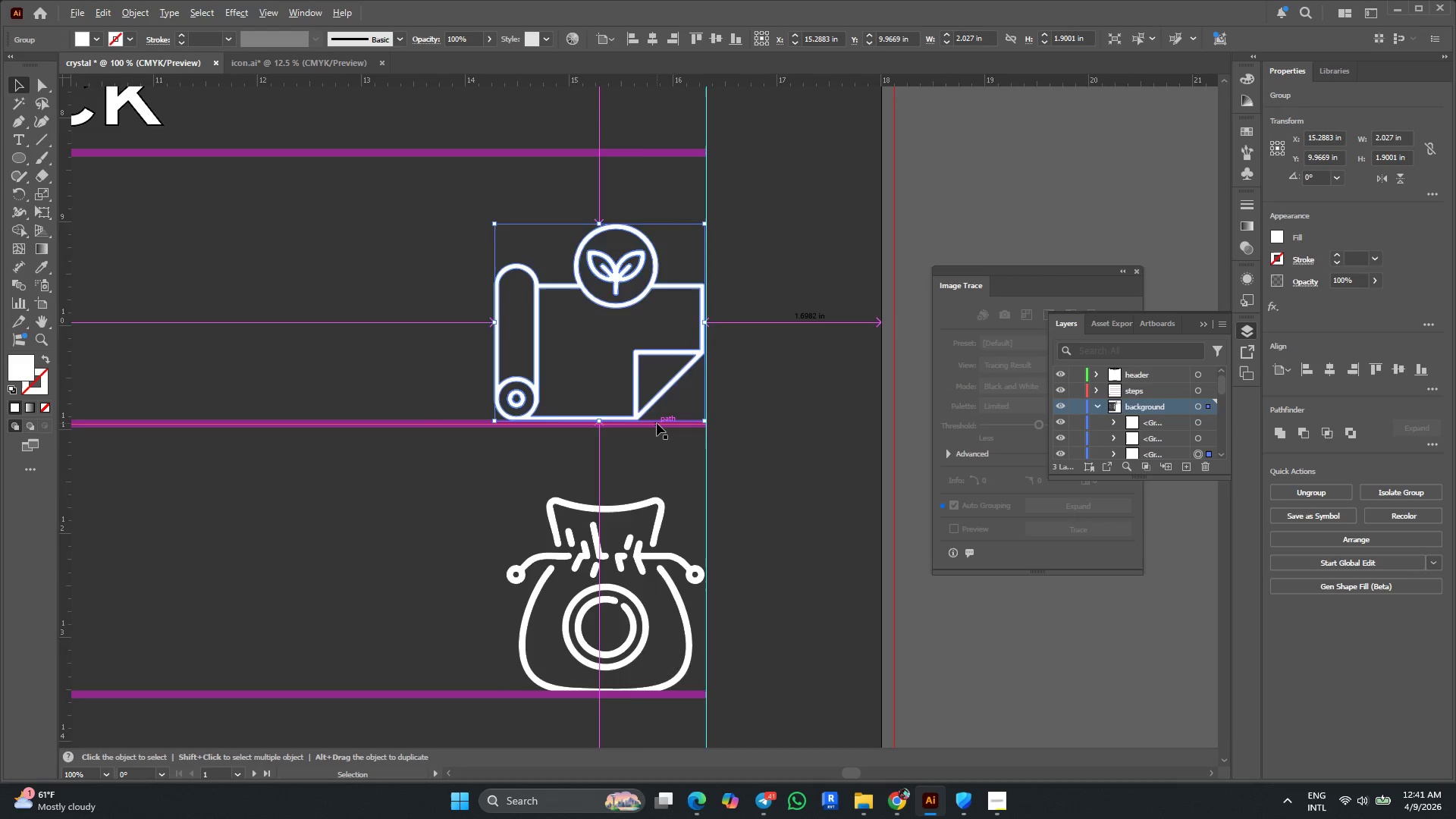 
scroll: coordinate [657, 423], scroll_direction: down, amount: 2.0
 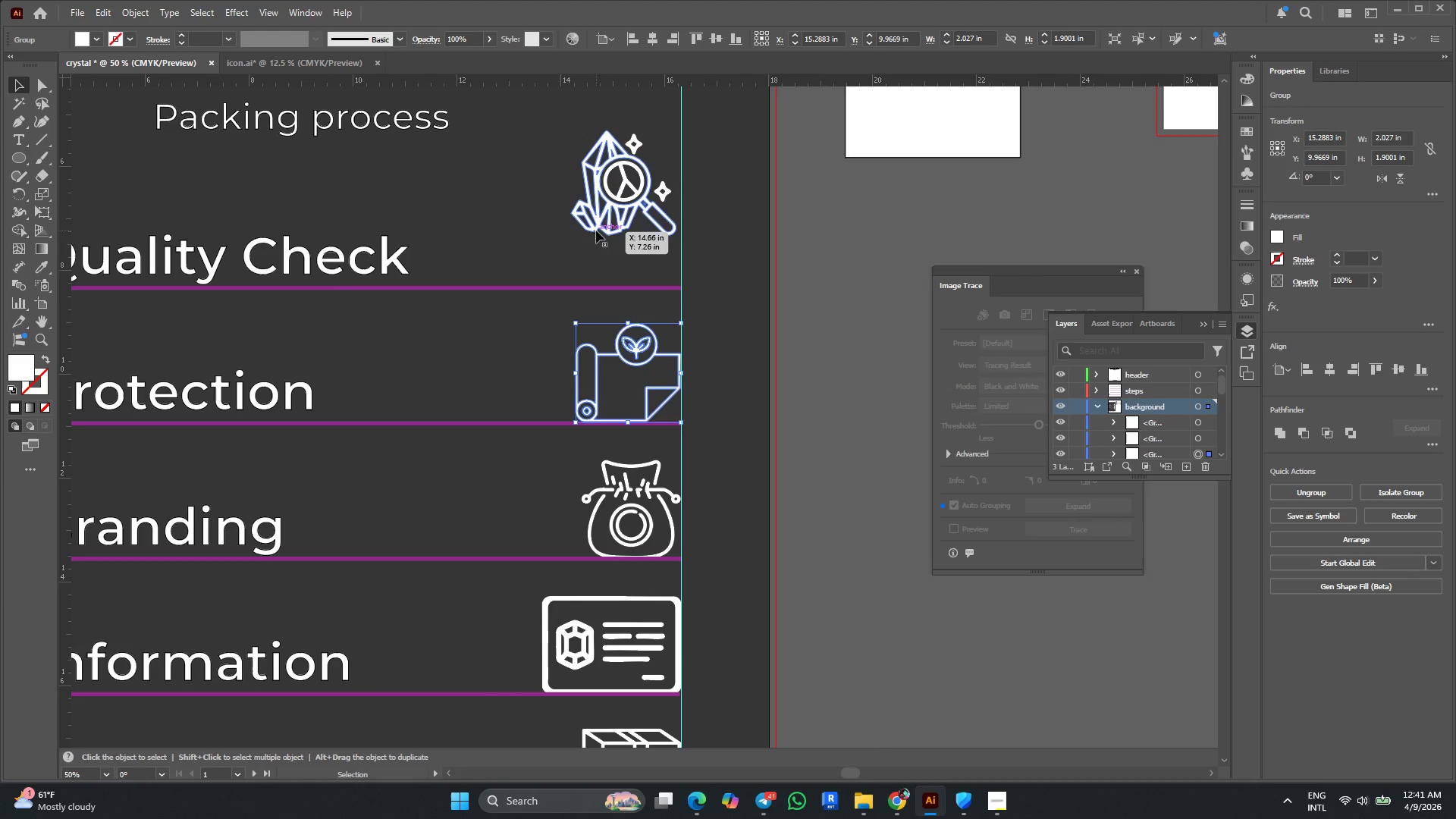 
left_click_drag(start_coordinate=[602, 221], to_coordinate=[607, 275])
 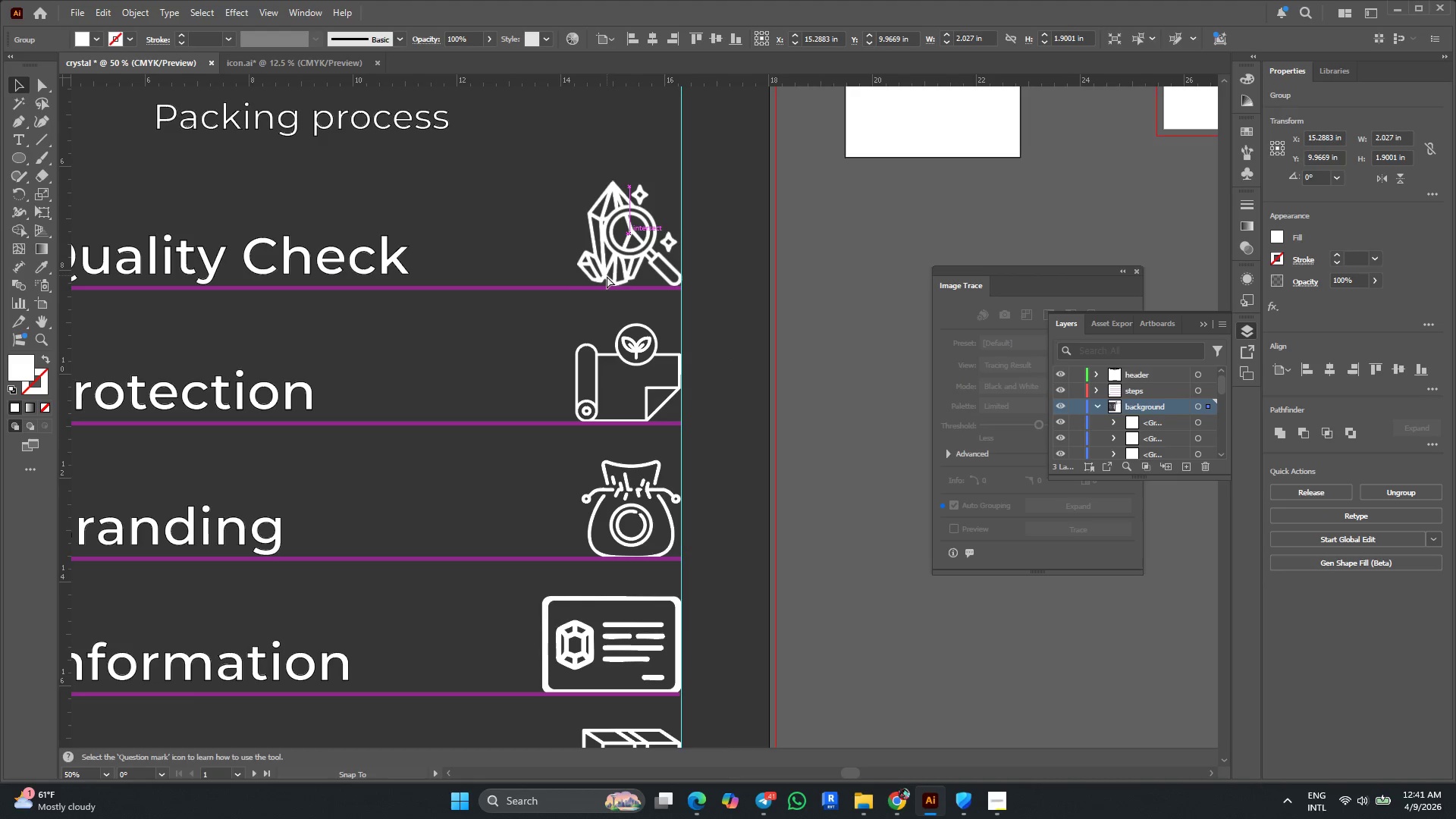 
key(Alt+AltLeft)
 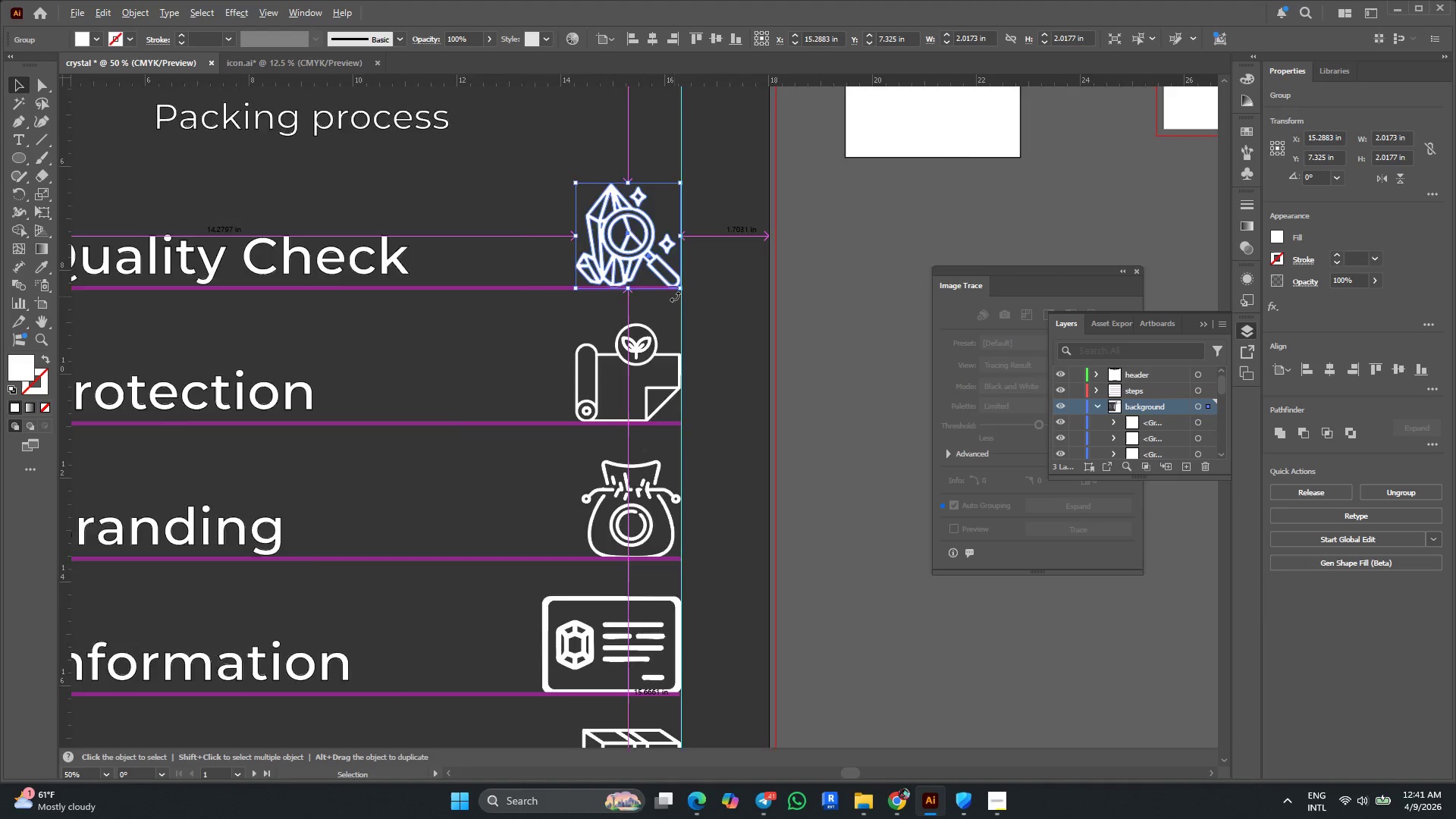 
scroll: coordinate [675, 297], scroll_direction: down, amount: 3.0
 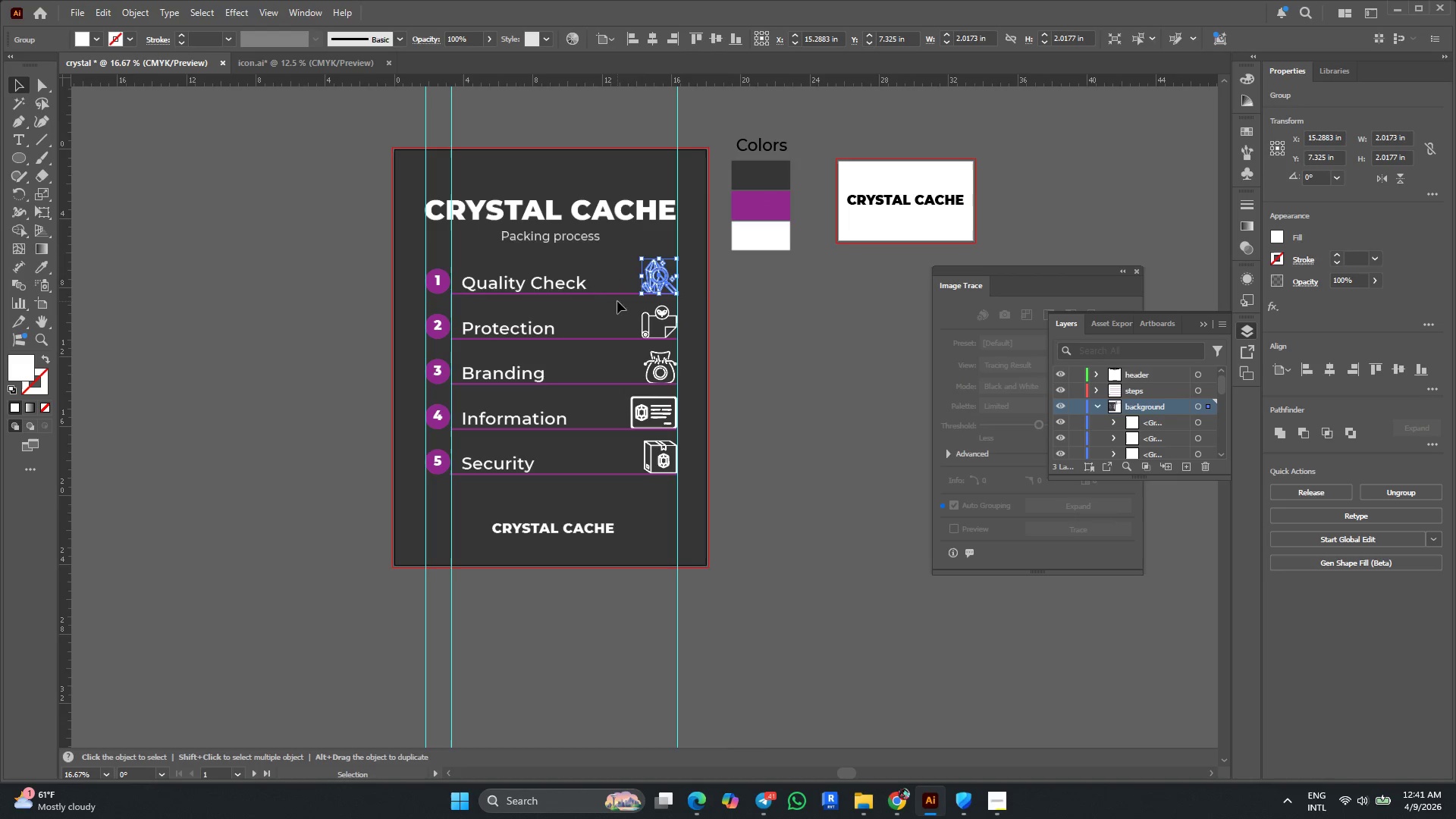 
key(Alt+AltLeft)
 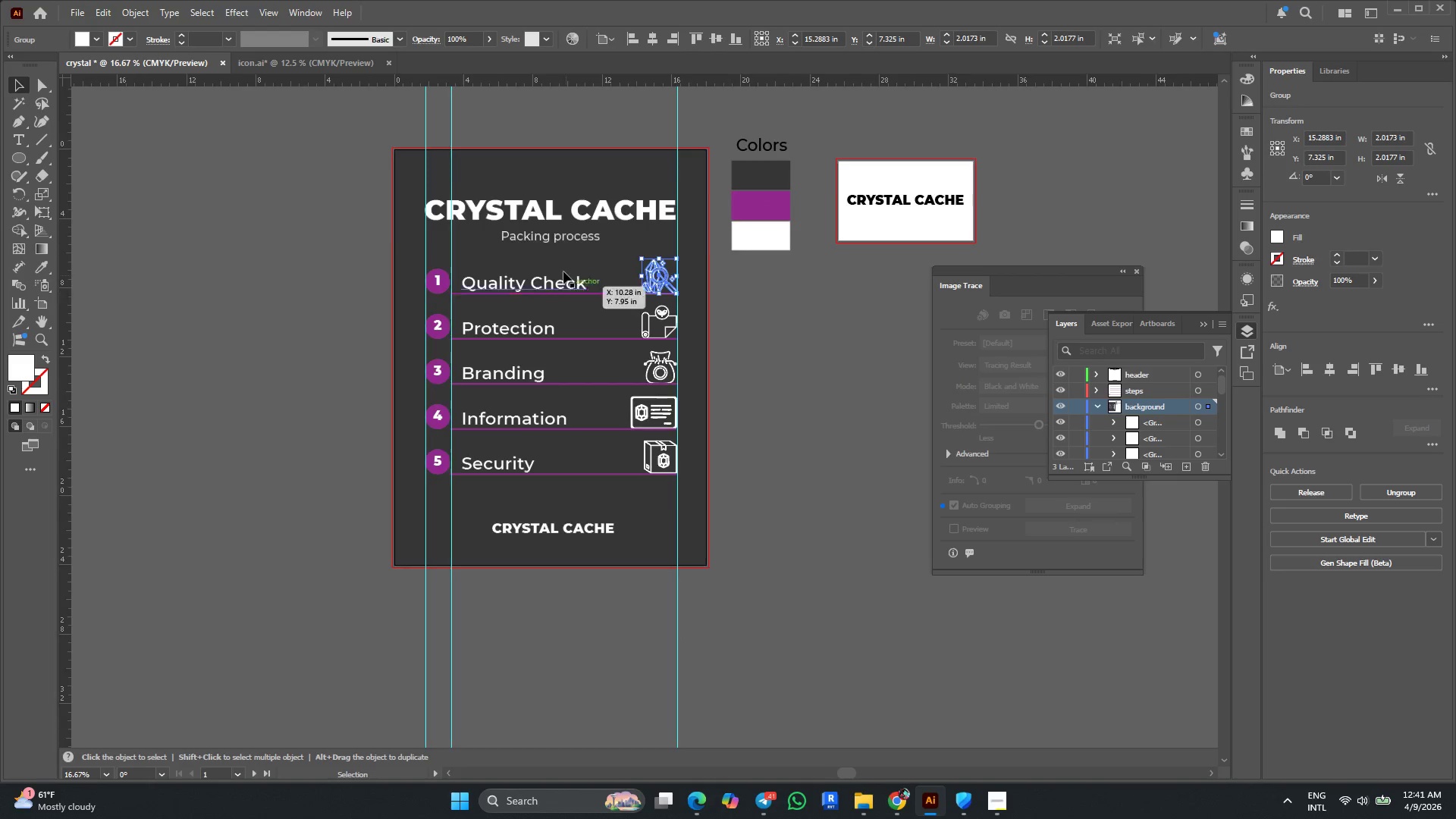 
scroll: coordinate [559, 267], scroll_direction: up, amount: 2.0
 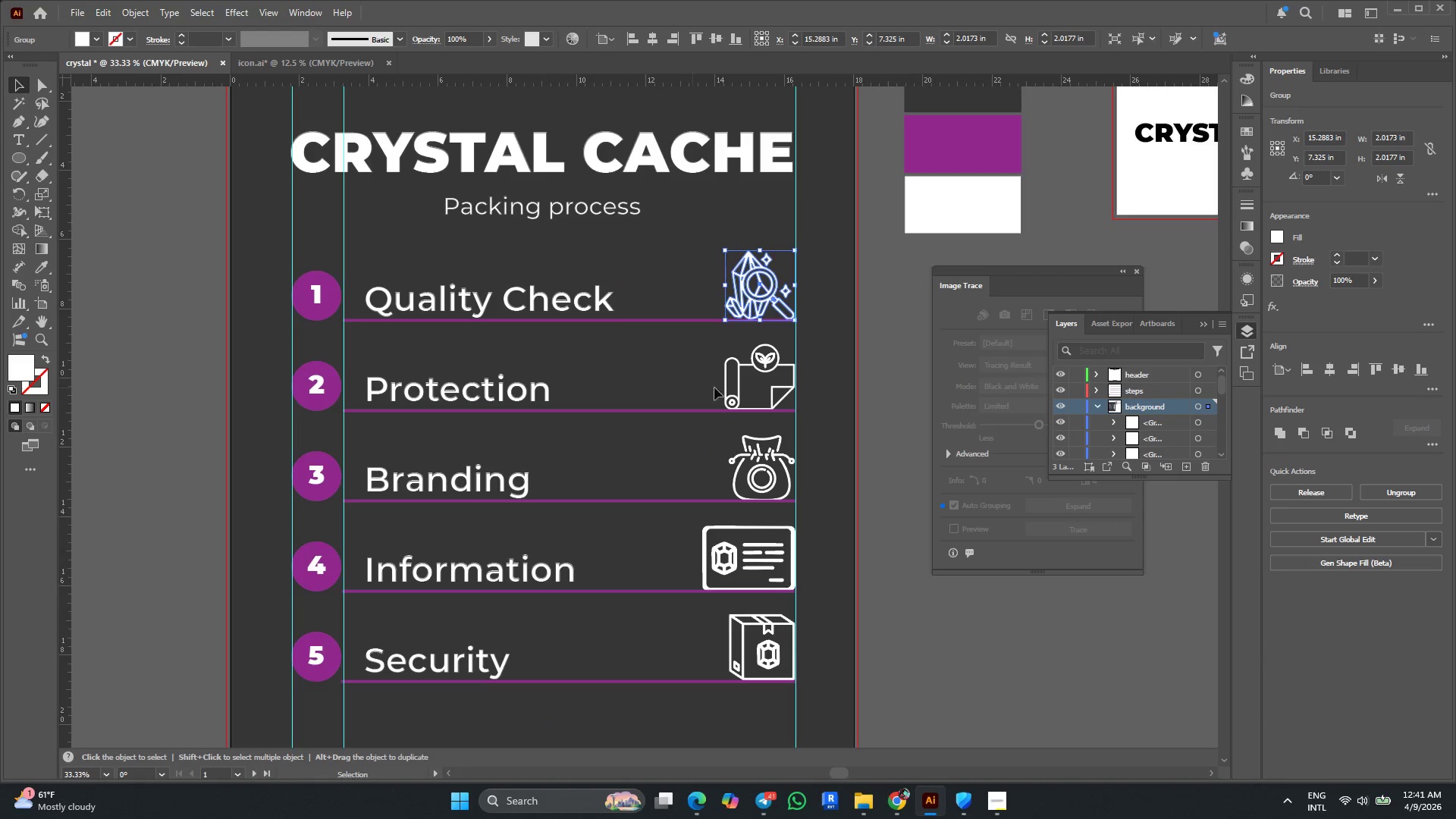 
wait(6.58)
 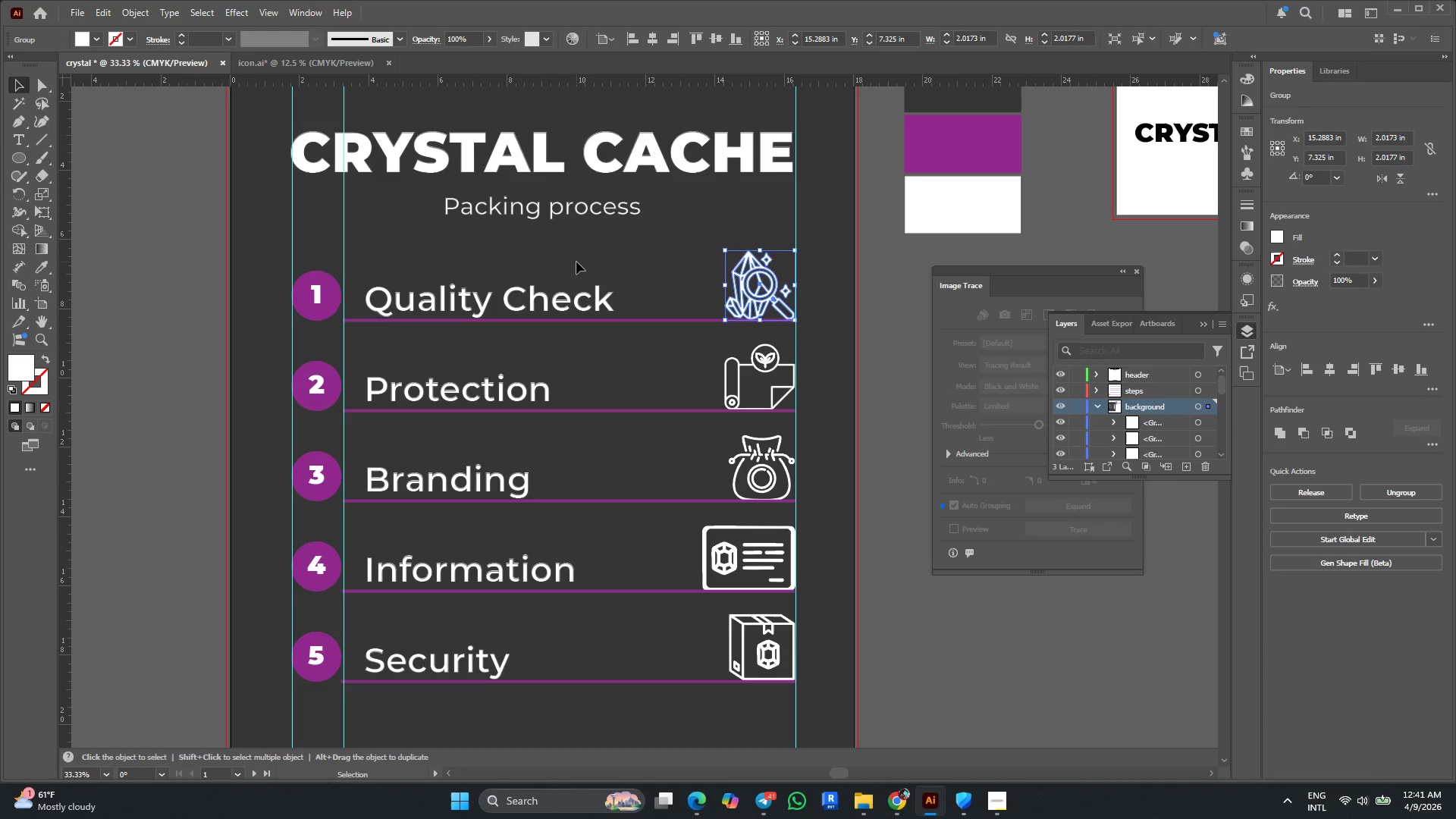 
key(Alt+AltLeft)
 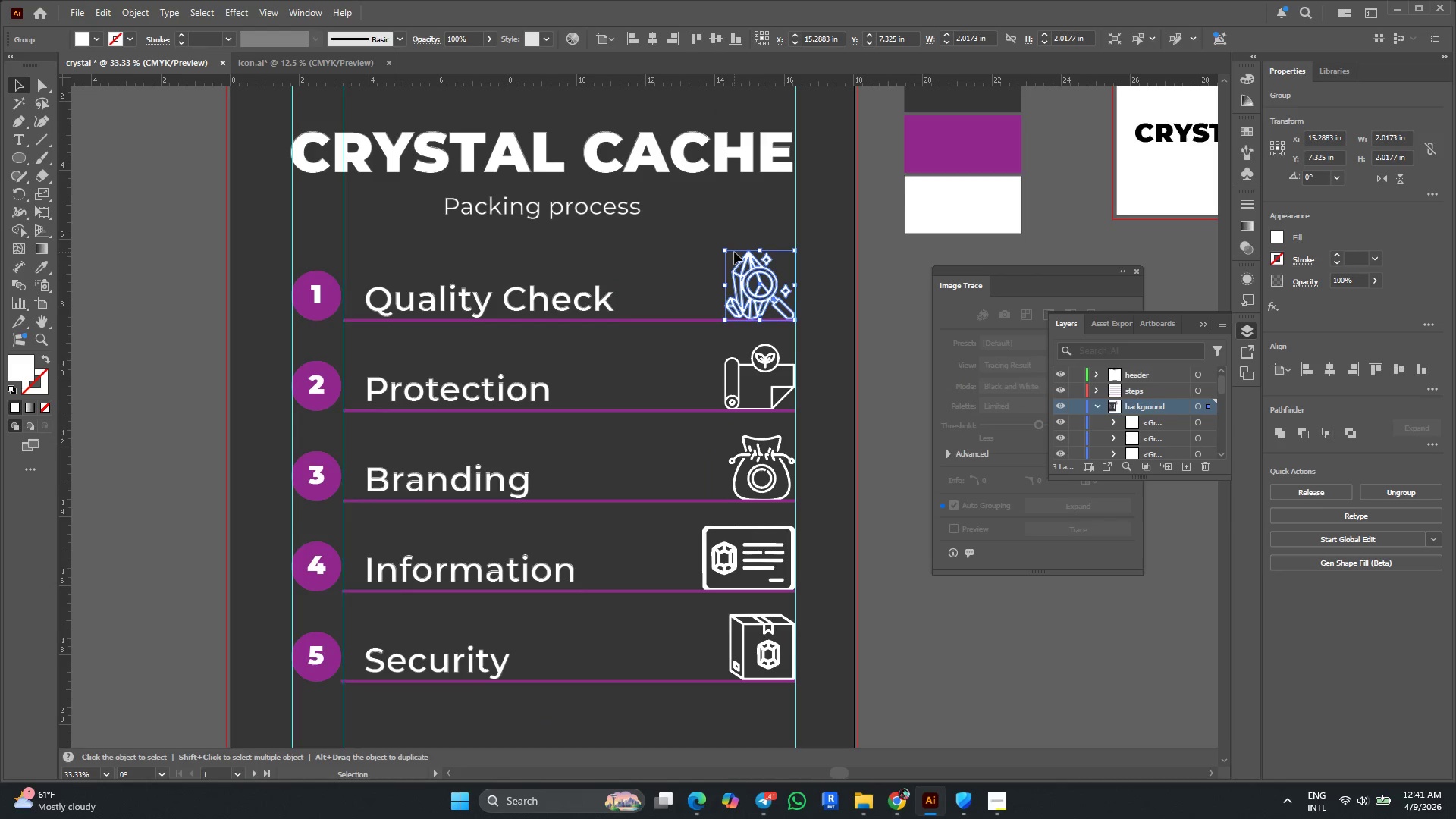 
scroll: coordinate [734, 252], scroll_direction: down, amount: 1.0
 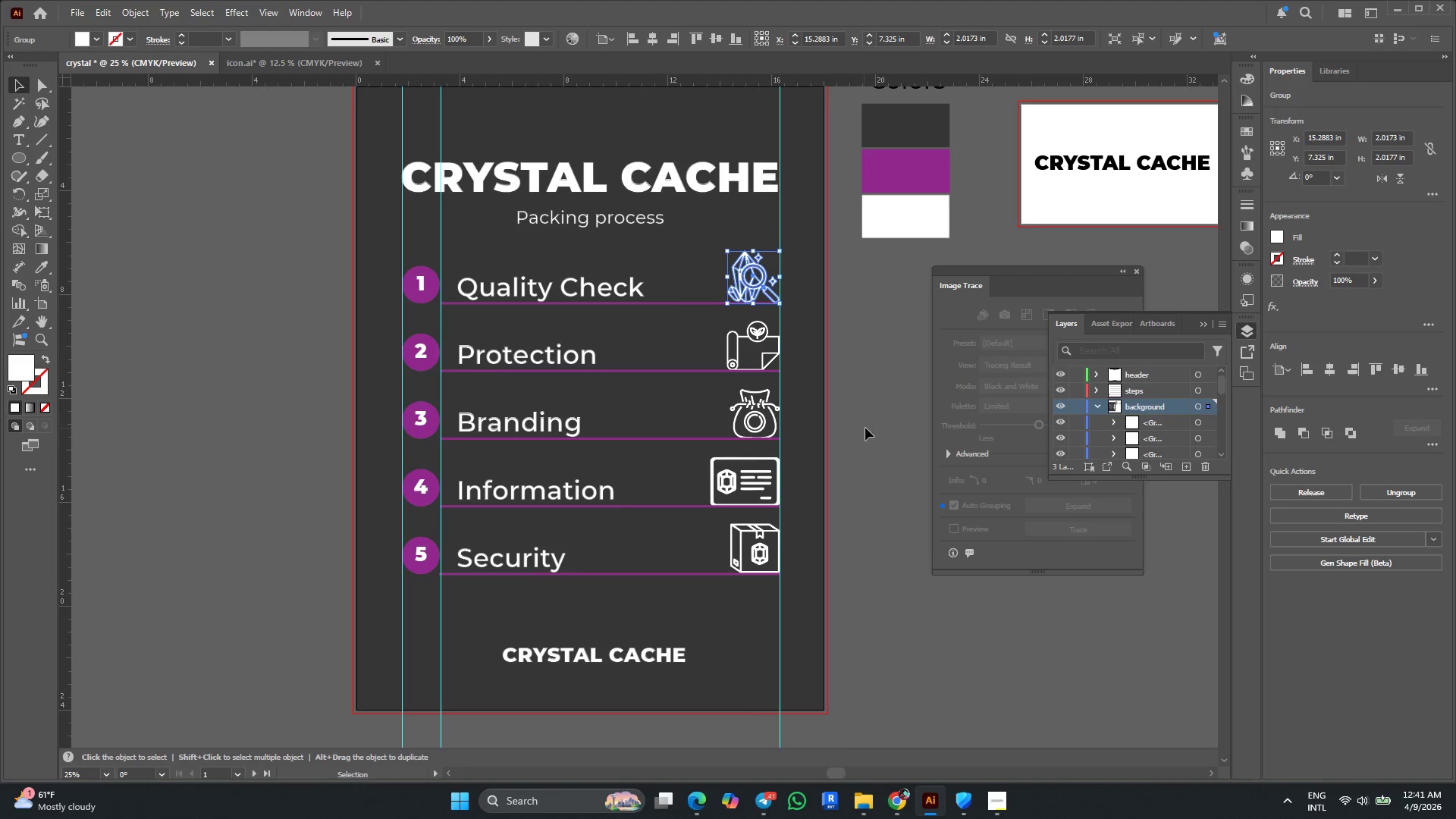 
hold_key(key=AltLeft, duration=0.48)
scroll: coordinate [726, 443], scroll_direction: up, amount: 1.0
 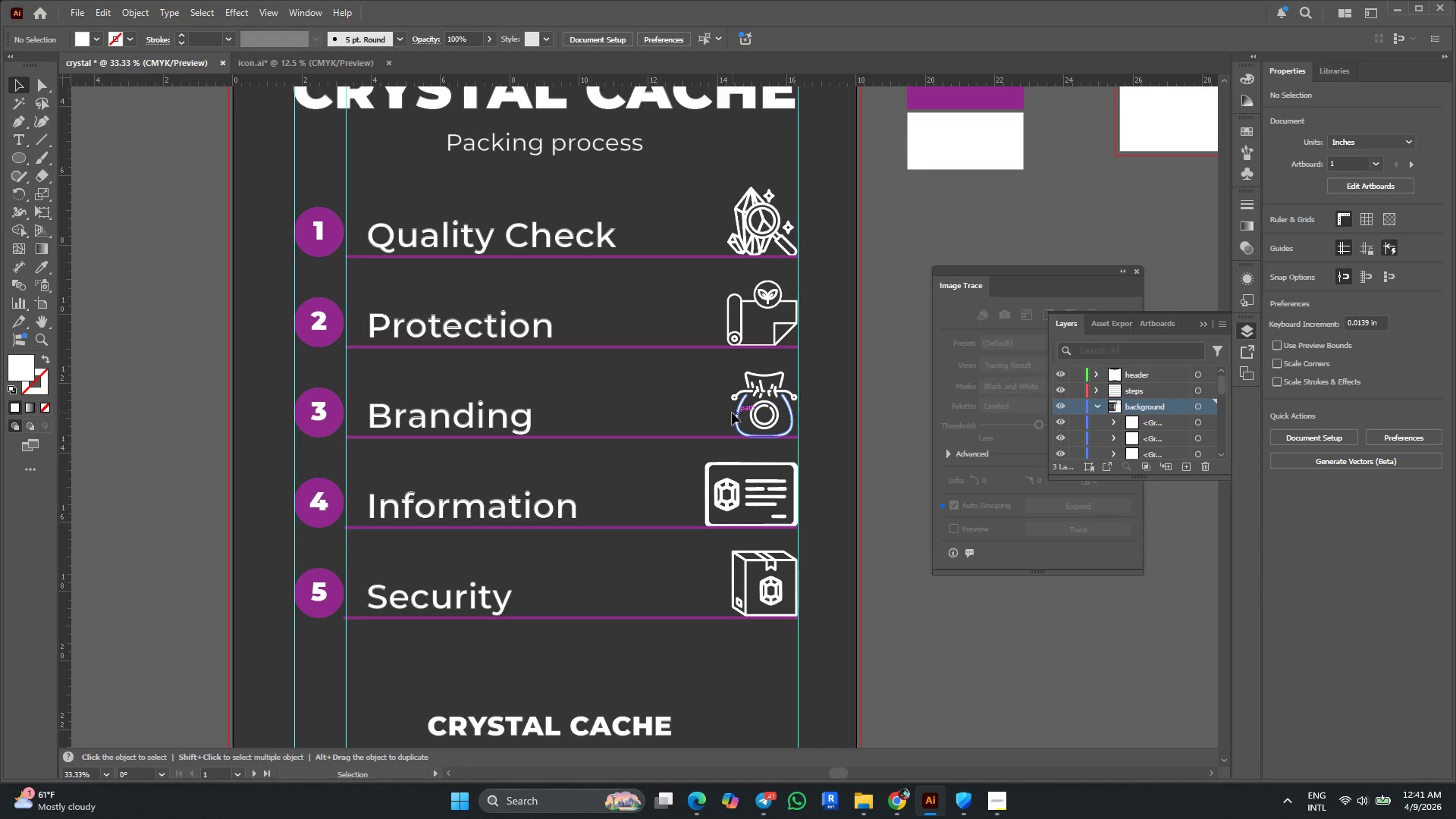 
hold_key(key=AltLeft, duration=0.45)
scroll: coordinate [611, 184], scroll_direction: up, amount: 1.0
 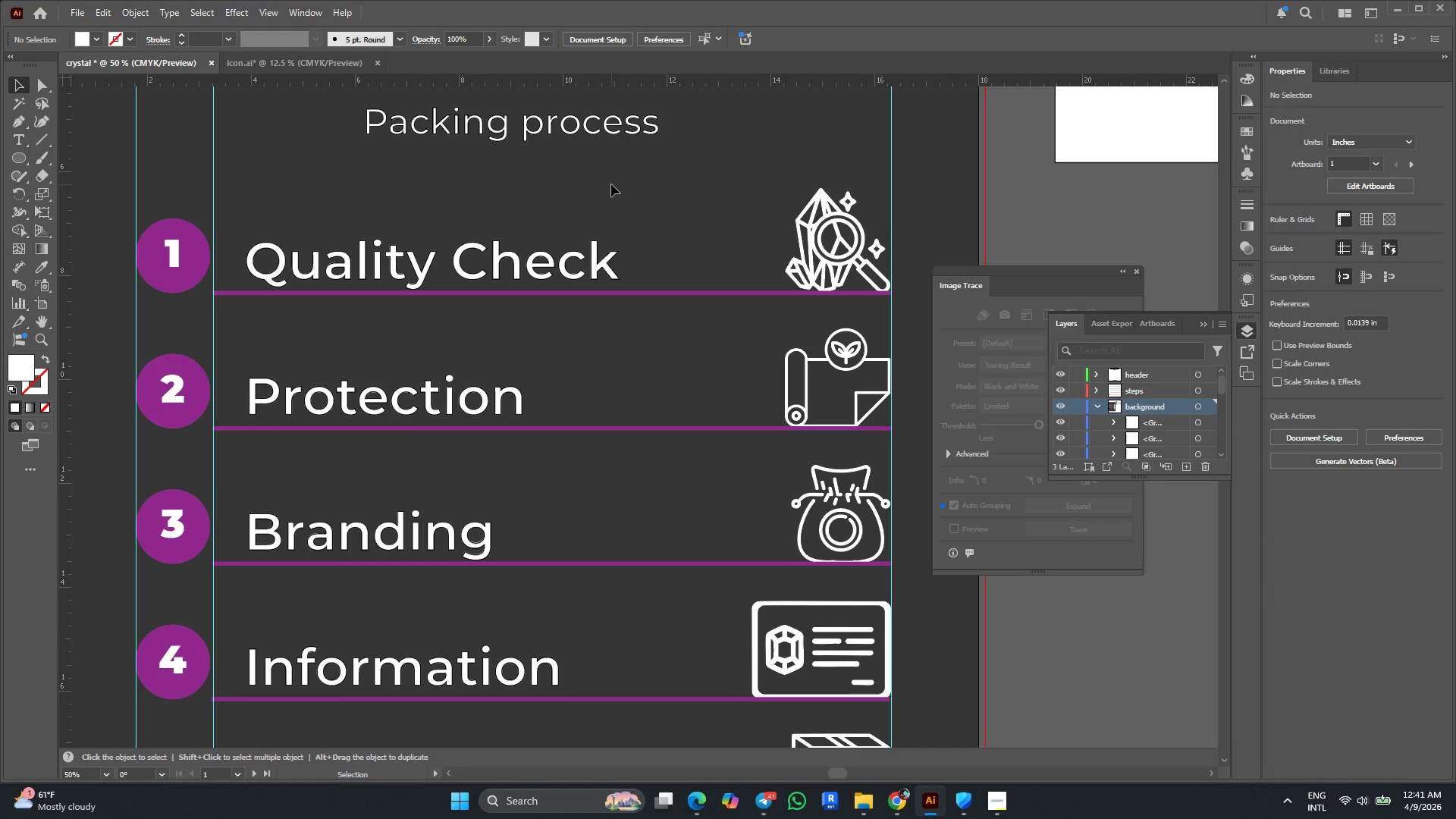 
scroll: coordinate [610, 184], scroll_direction: down, amount: 3.0
 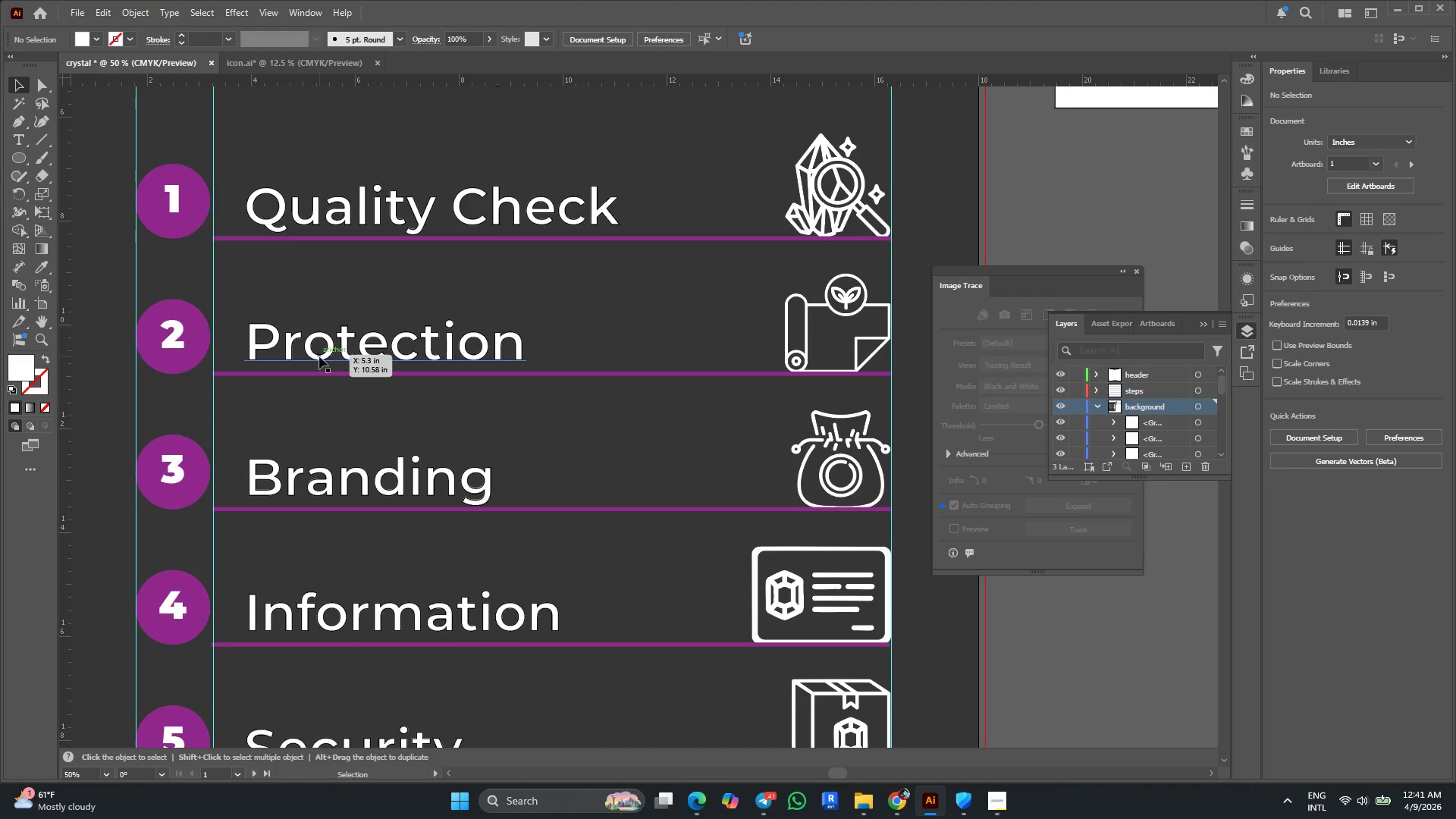 
hold_key(key=AltLeft, duration=0.91)
scroll: coordinate [181, 371], scroll_direction: up, amount: 3.0
 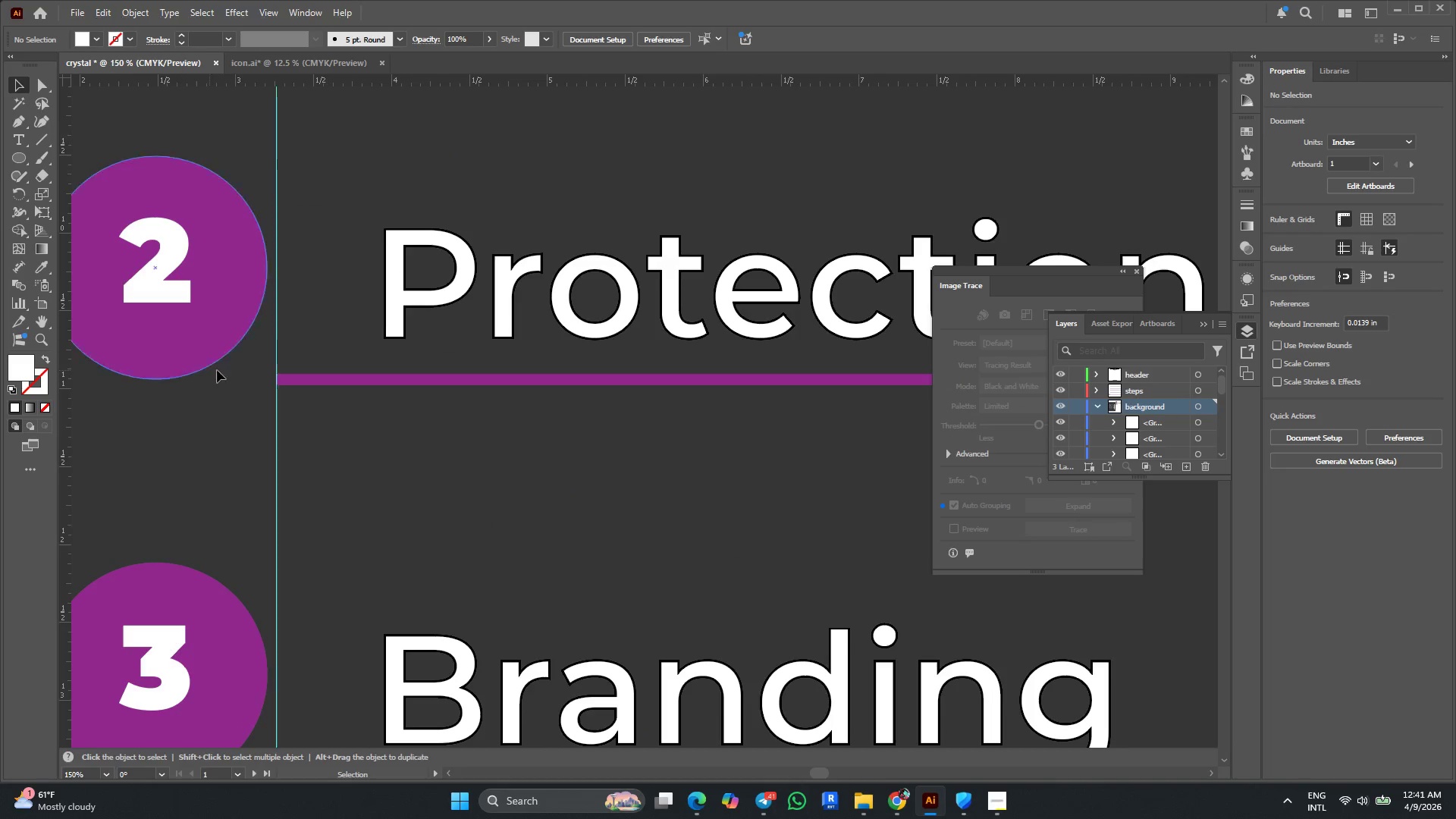 
scroll: coordinate [292, 370], scroll_direction: down, amount: 3.0
 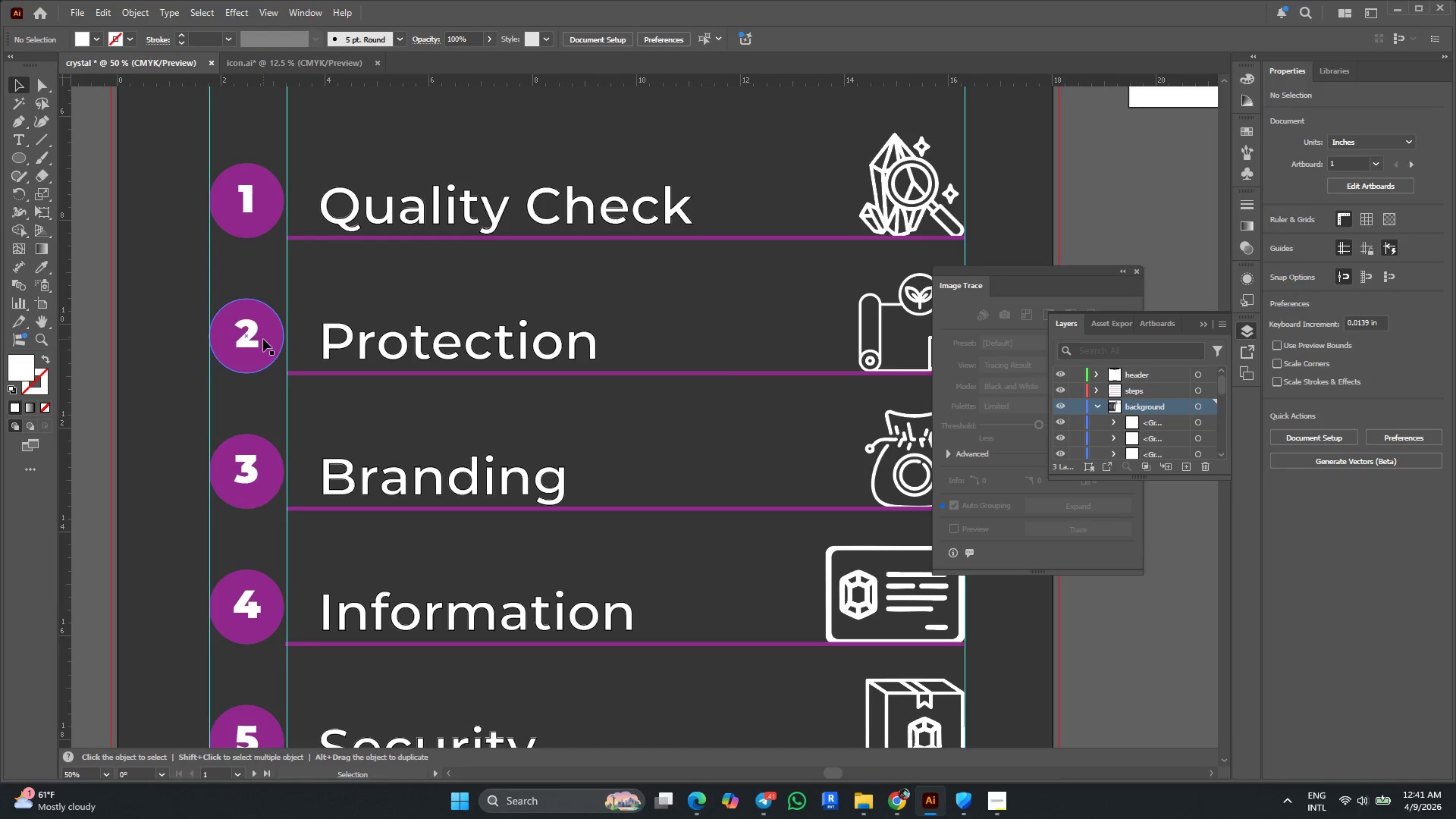 
scroll: coordinate [265, 337], scroll_direction: up, amount: 4.0
 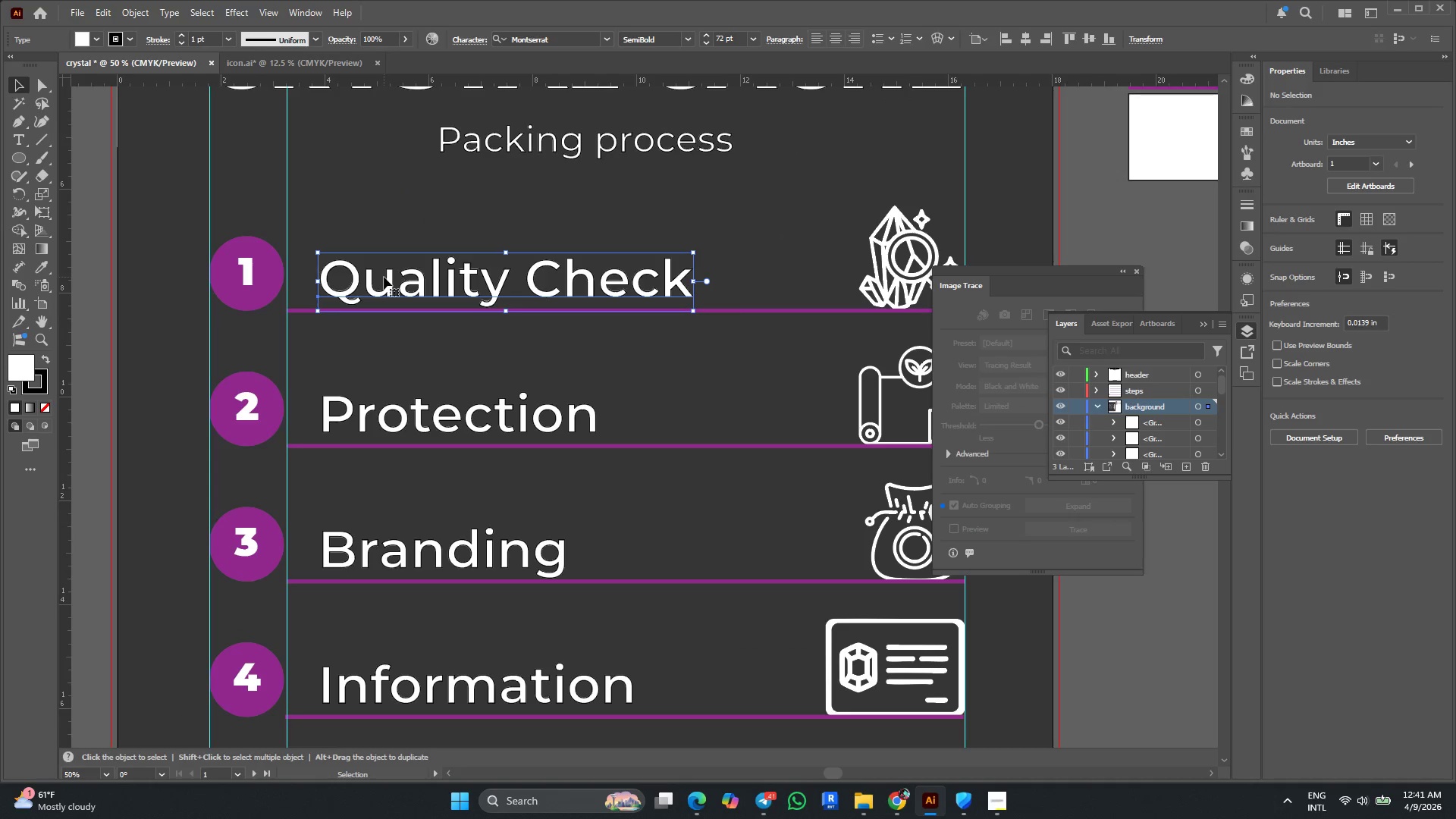 
left_click([431, 413])
 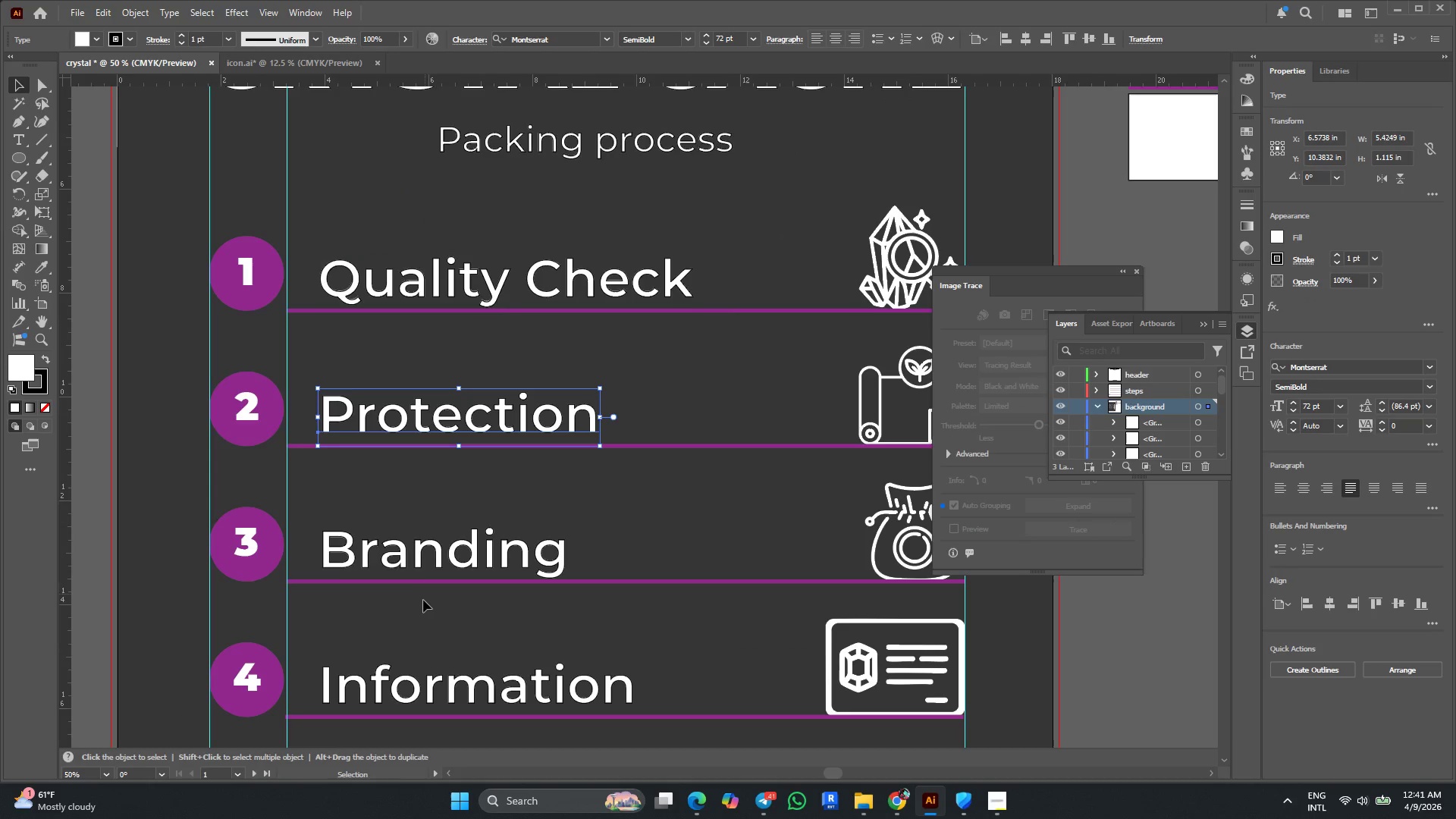 
left_click([428, 548])
 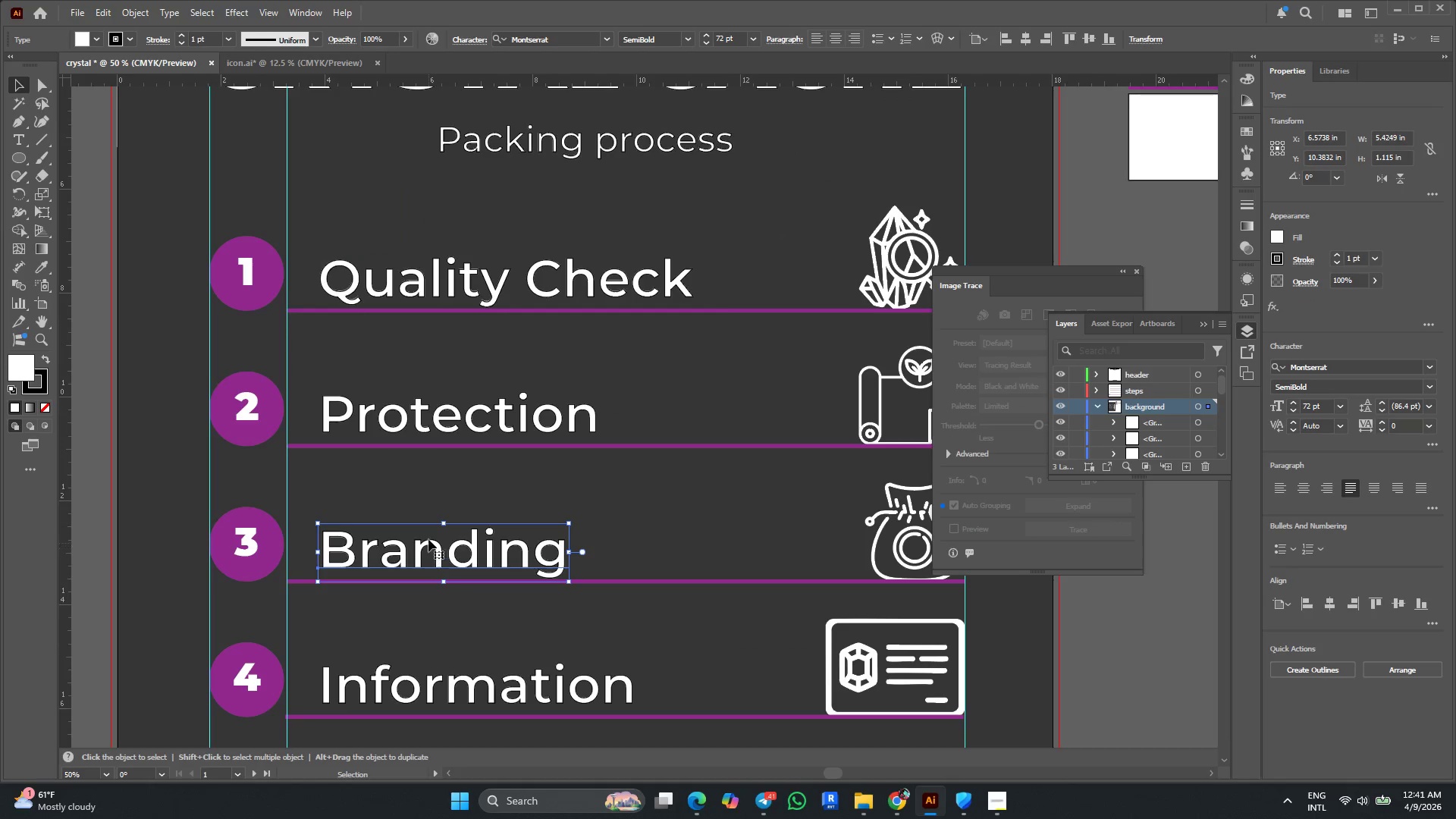 
scroll: coordinate [449, 450], scroll_direction: down, amount: 13.0
 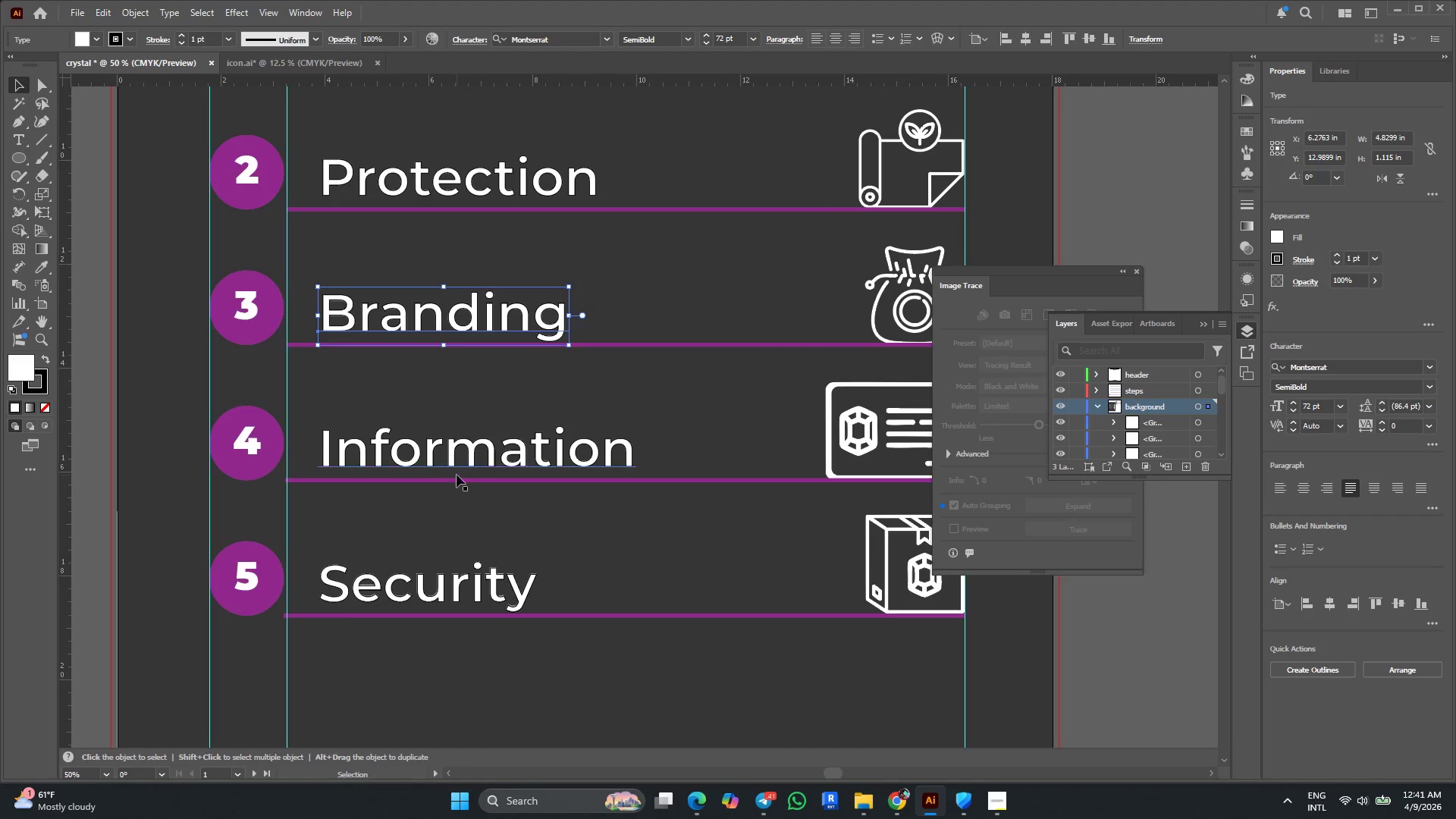 
left_click([461, 444])
 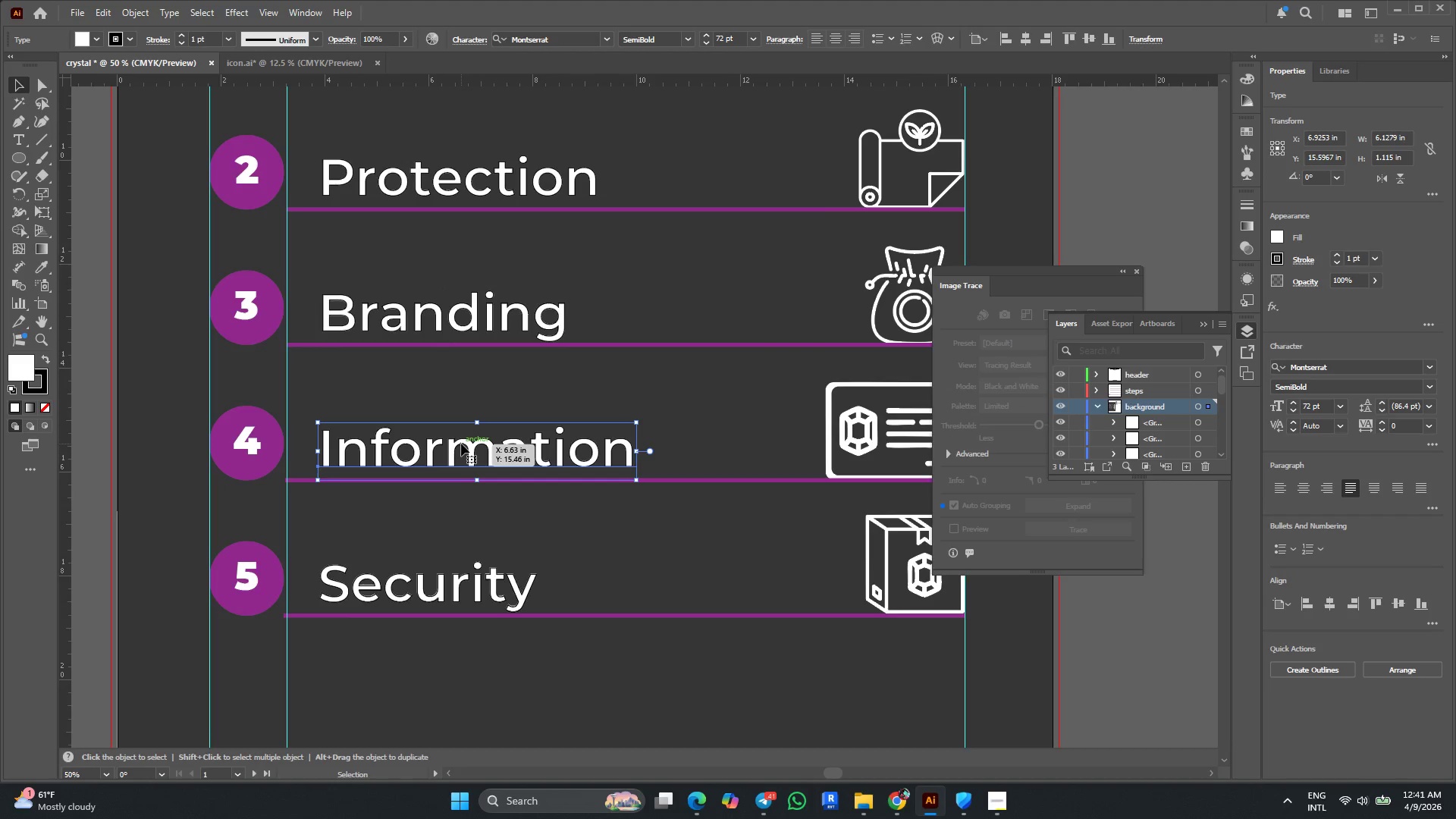 
scroll: coordinate [461, 444], scroll_direction: down, amount: 5.0
 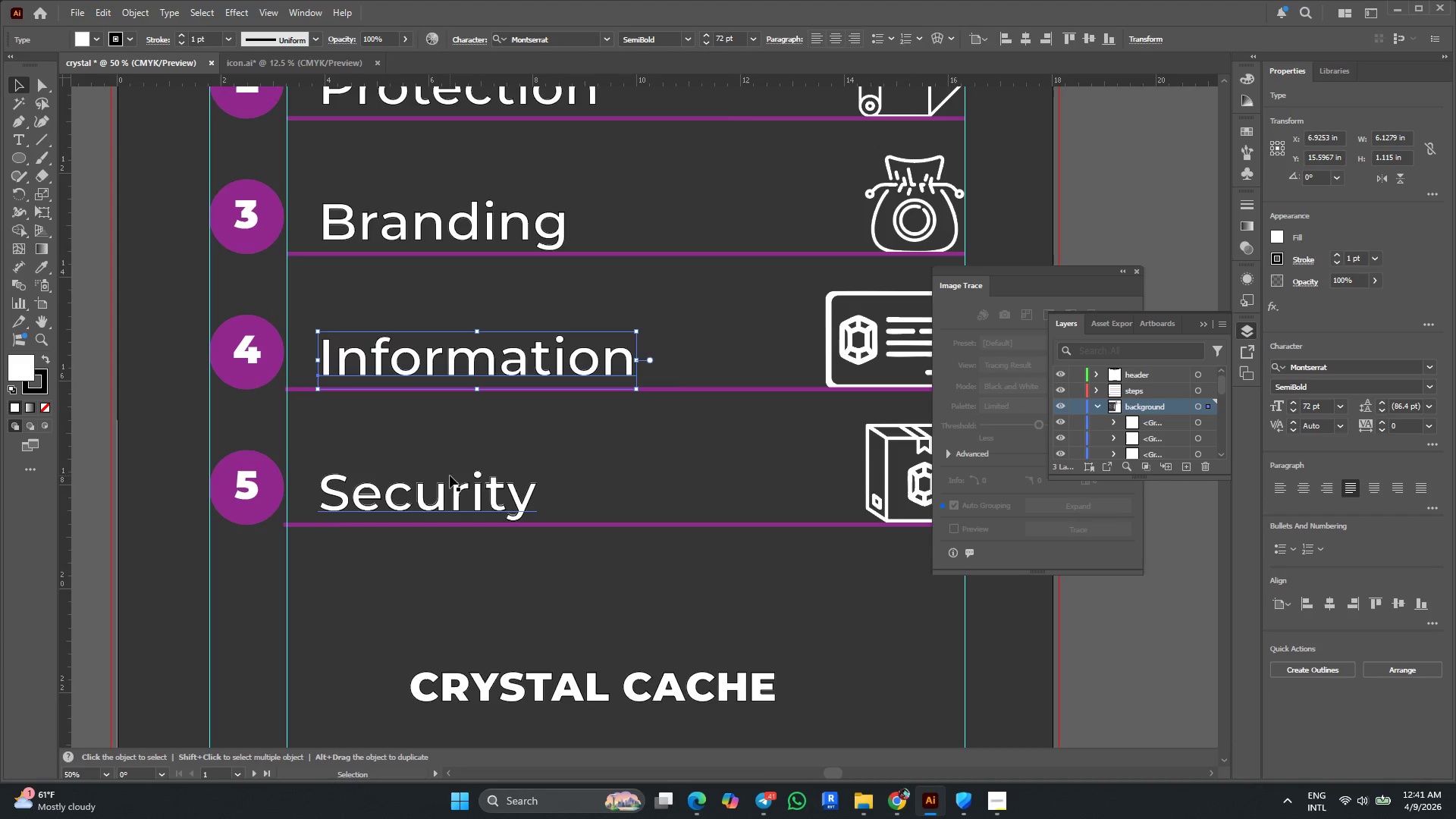 
left_click([450, 485])
 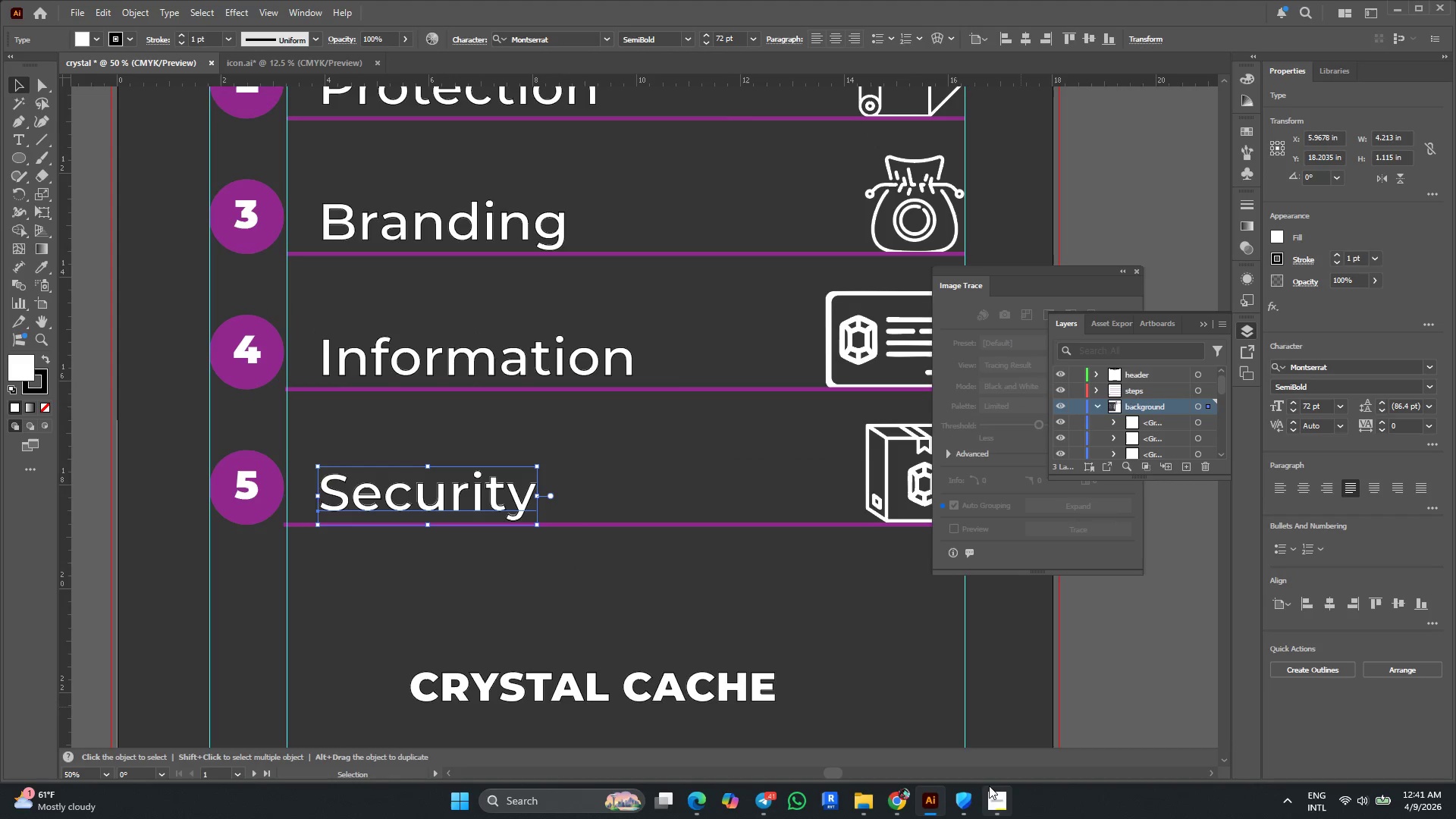 
left_click([989, 797])